 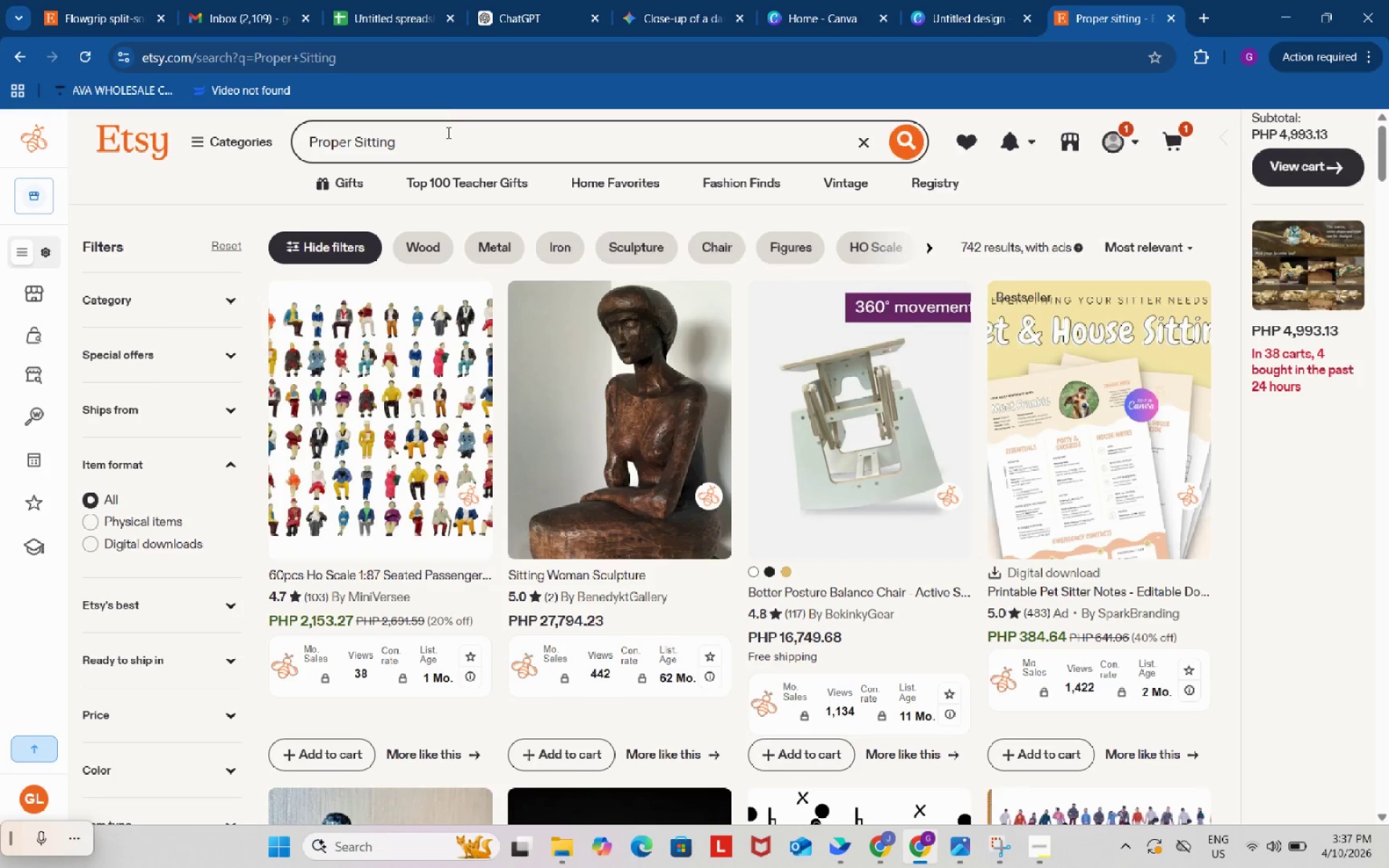 
left_click([449, 144])
 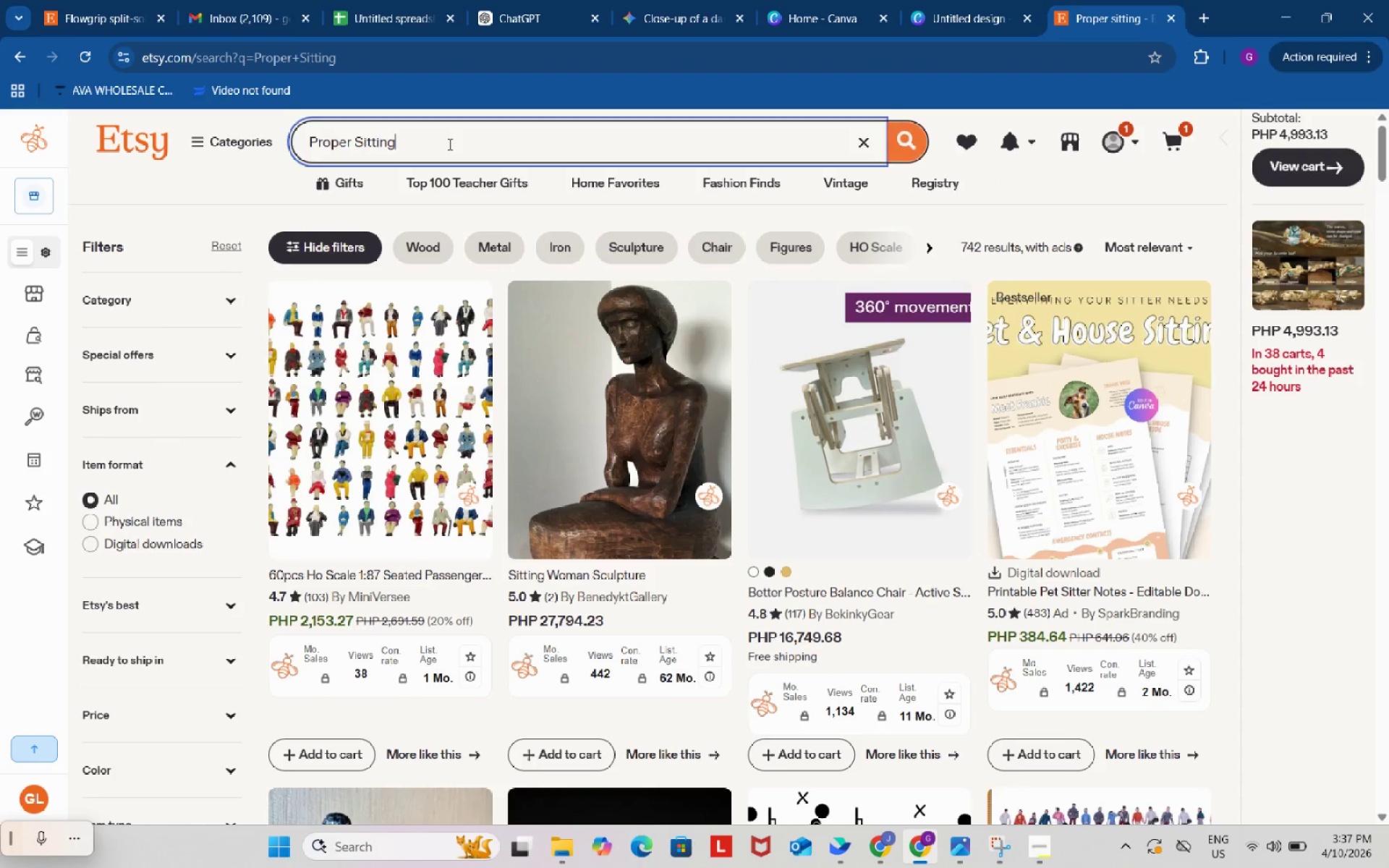 
key(Control+ControlLeft)
 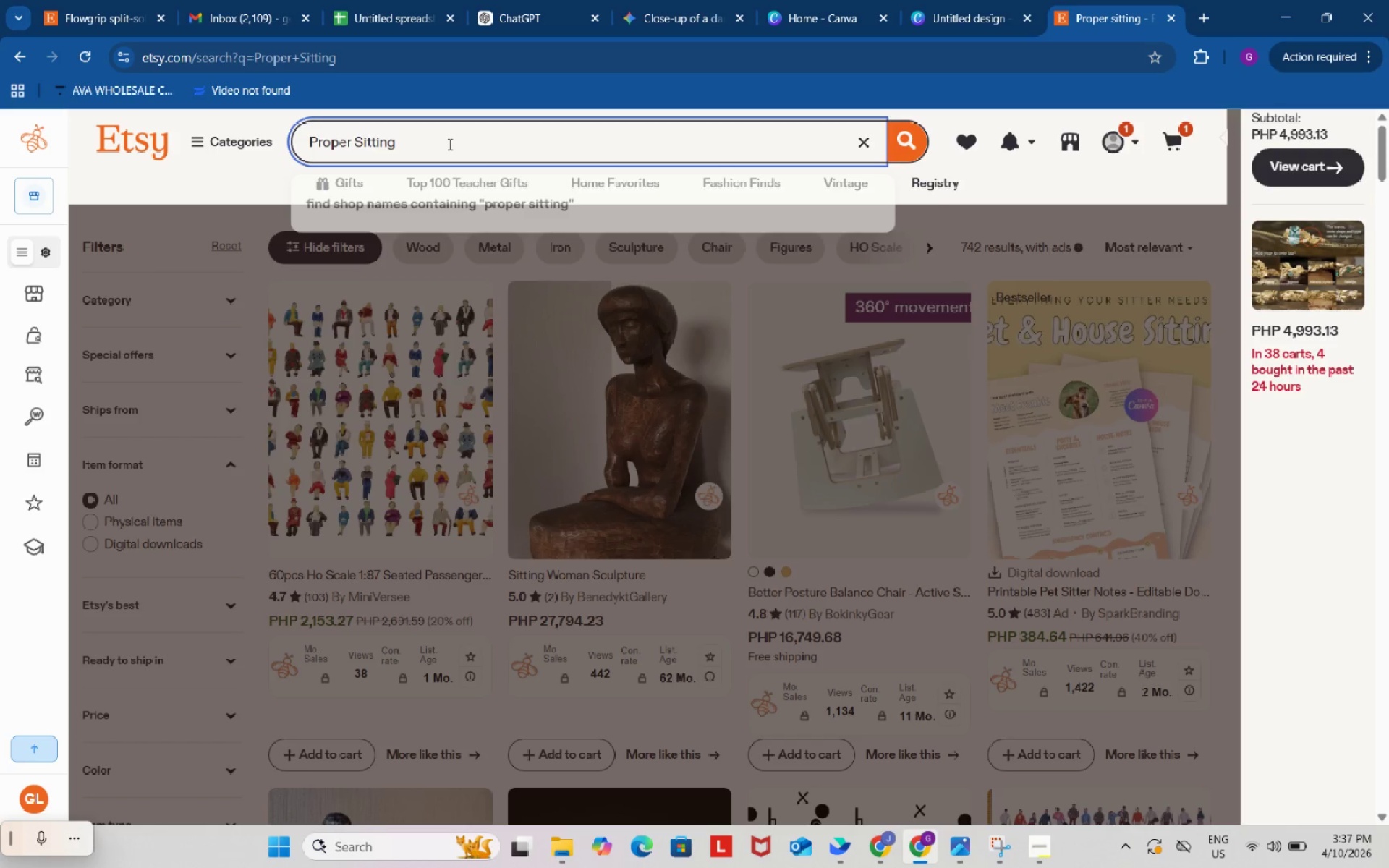 
key(Control+ControlLeft)
 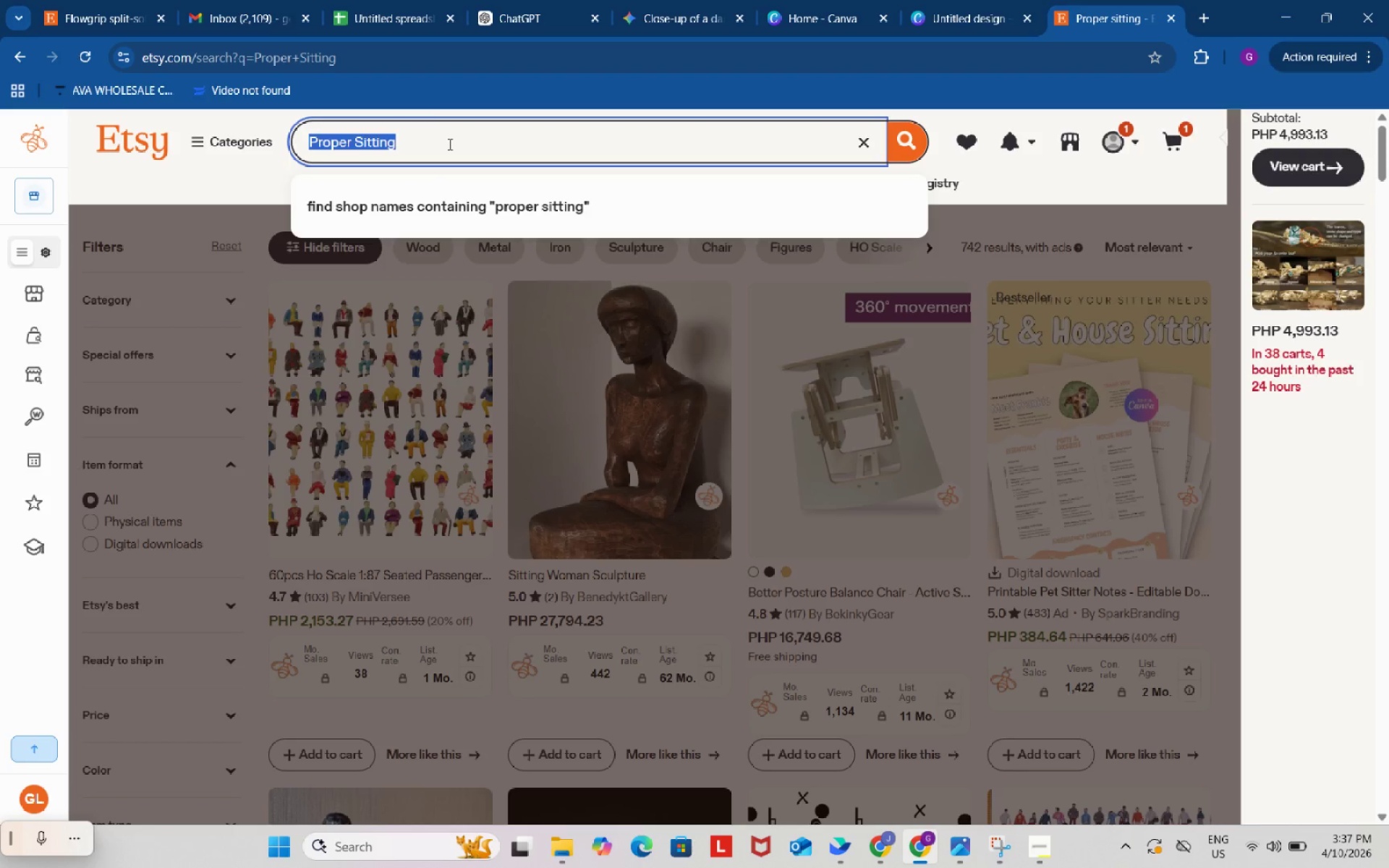 
key(Control+A)
 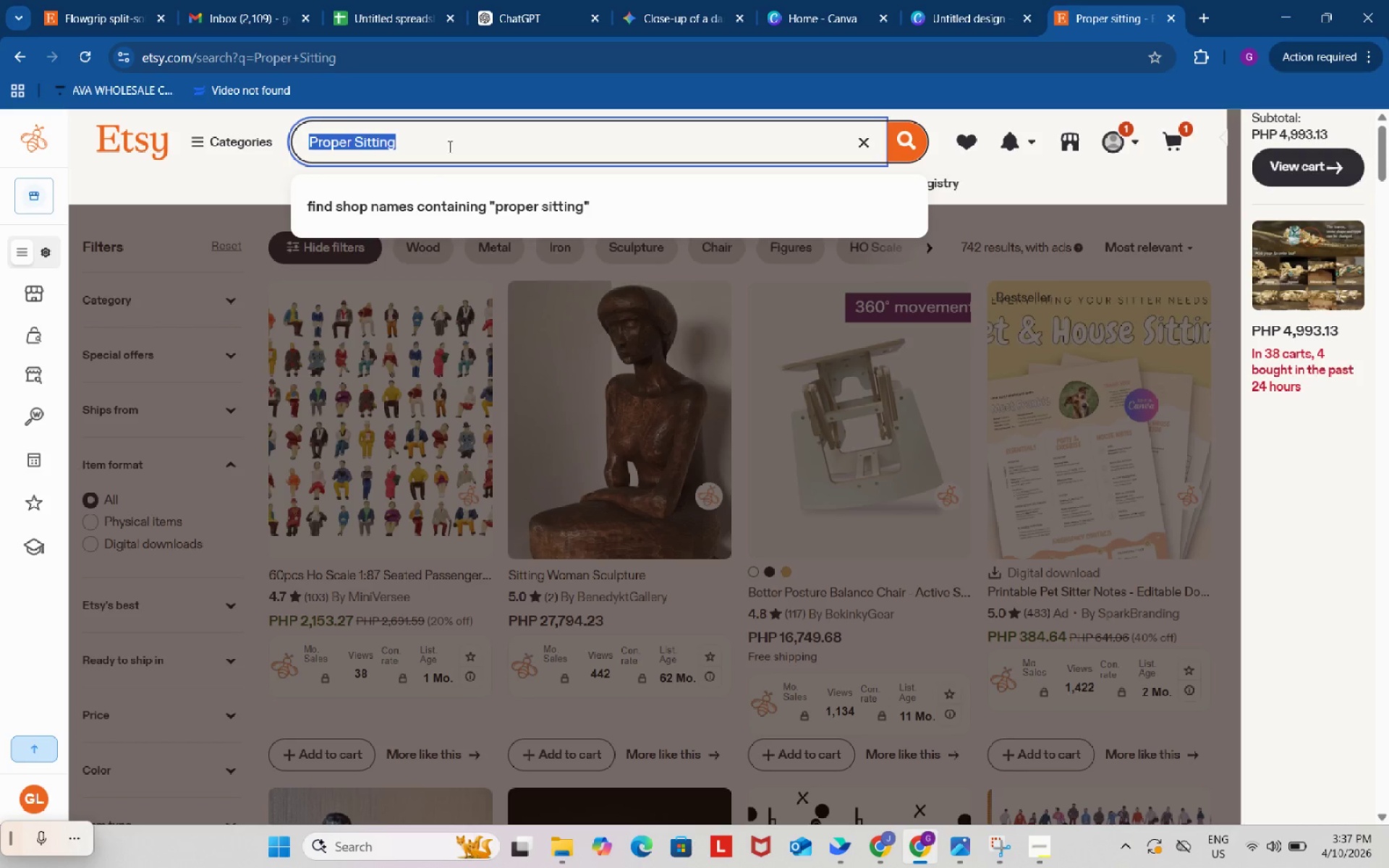 
key(Control+V)
 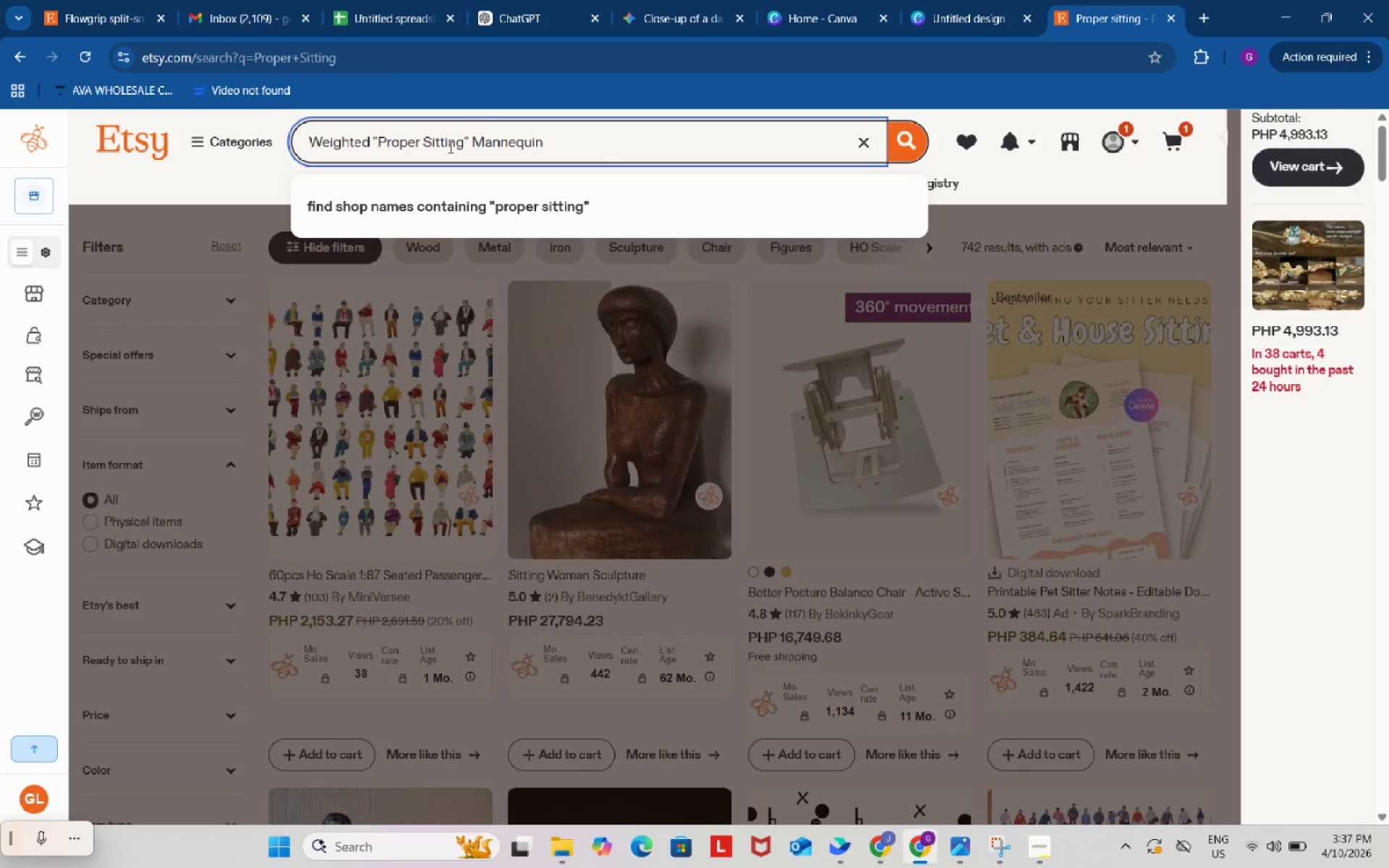 
key(Enter)
 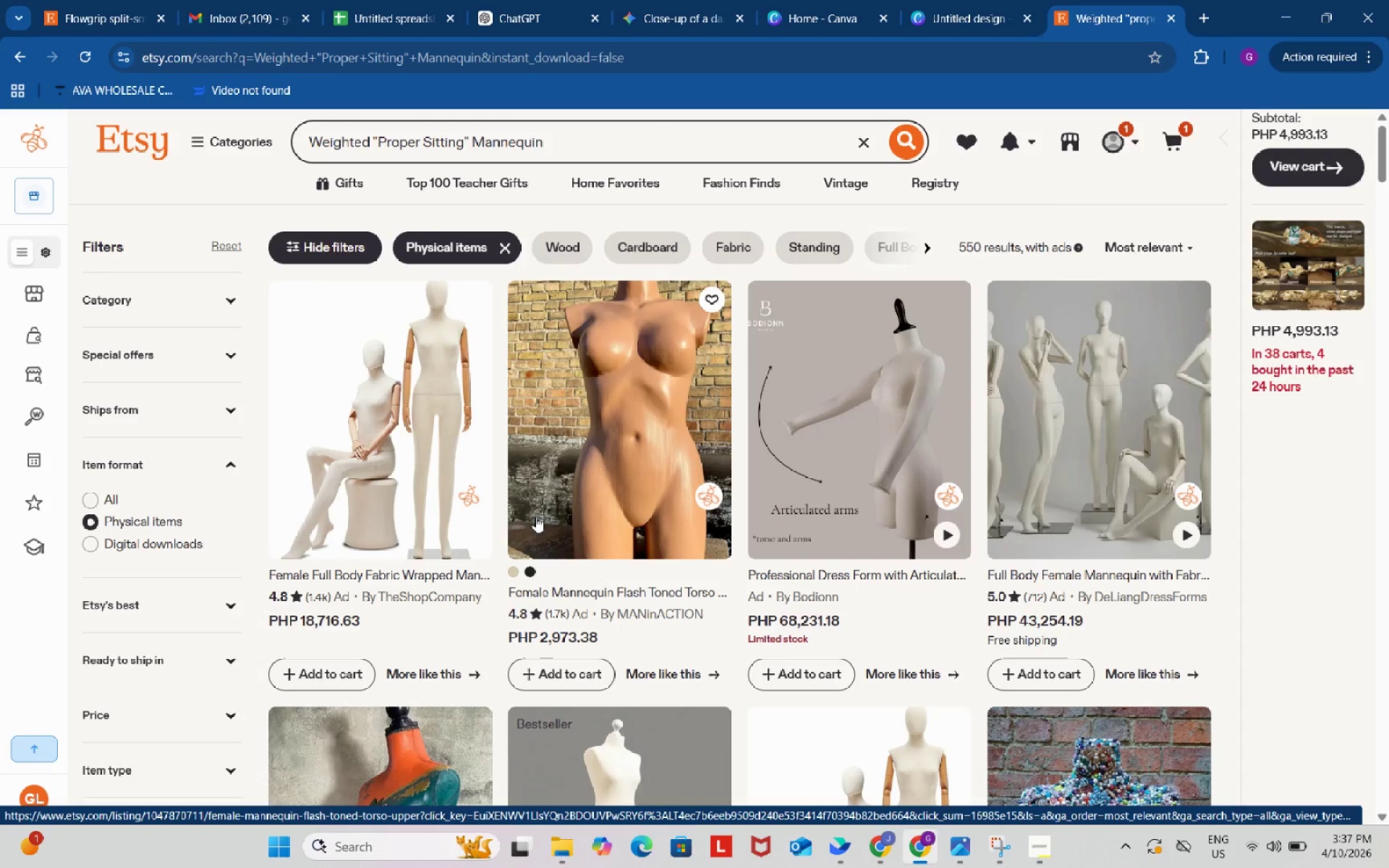 
wait(6.38)
 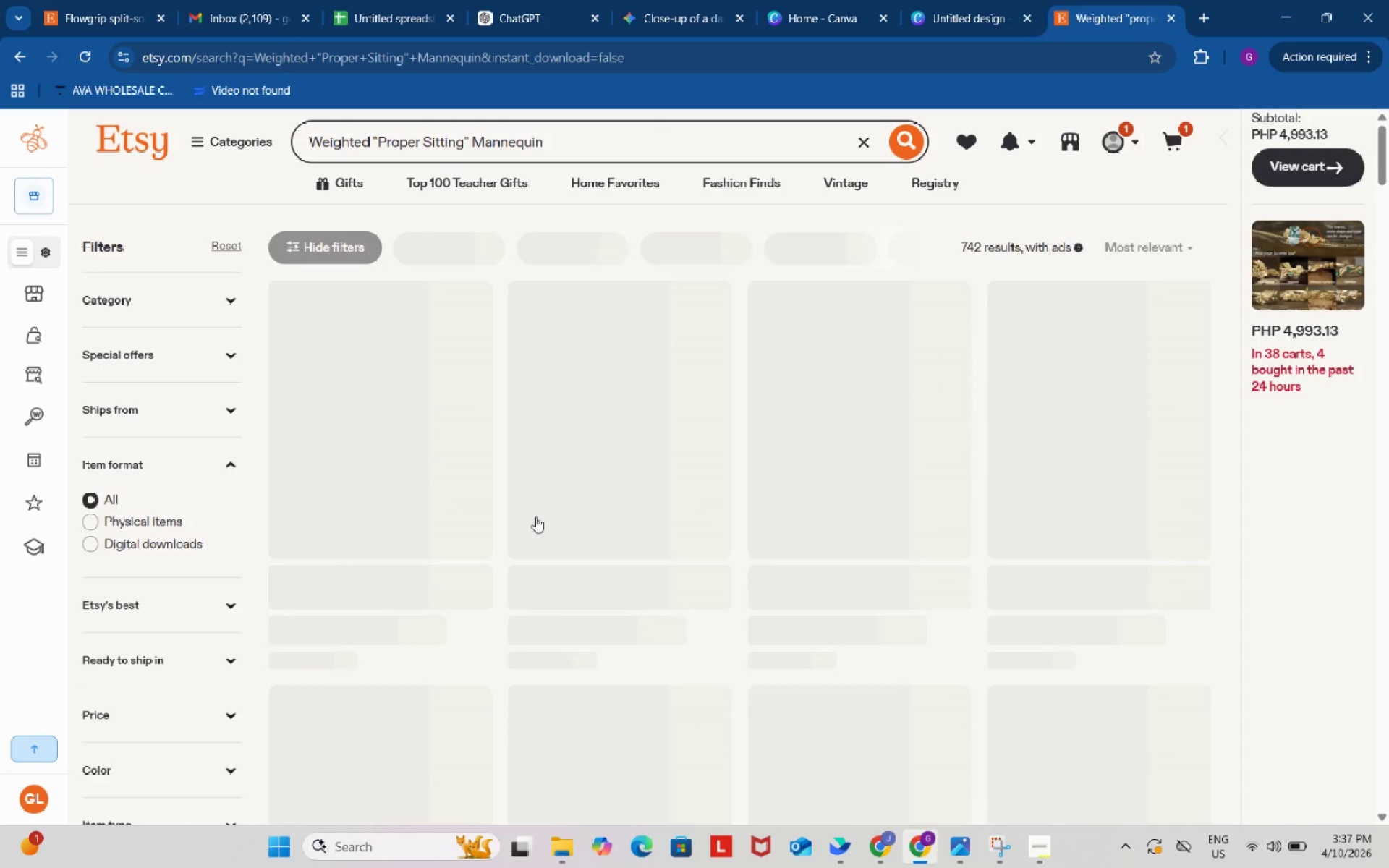 
right_click([402, 456])
 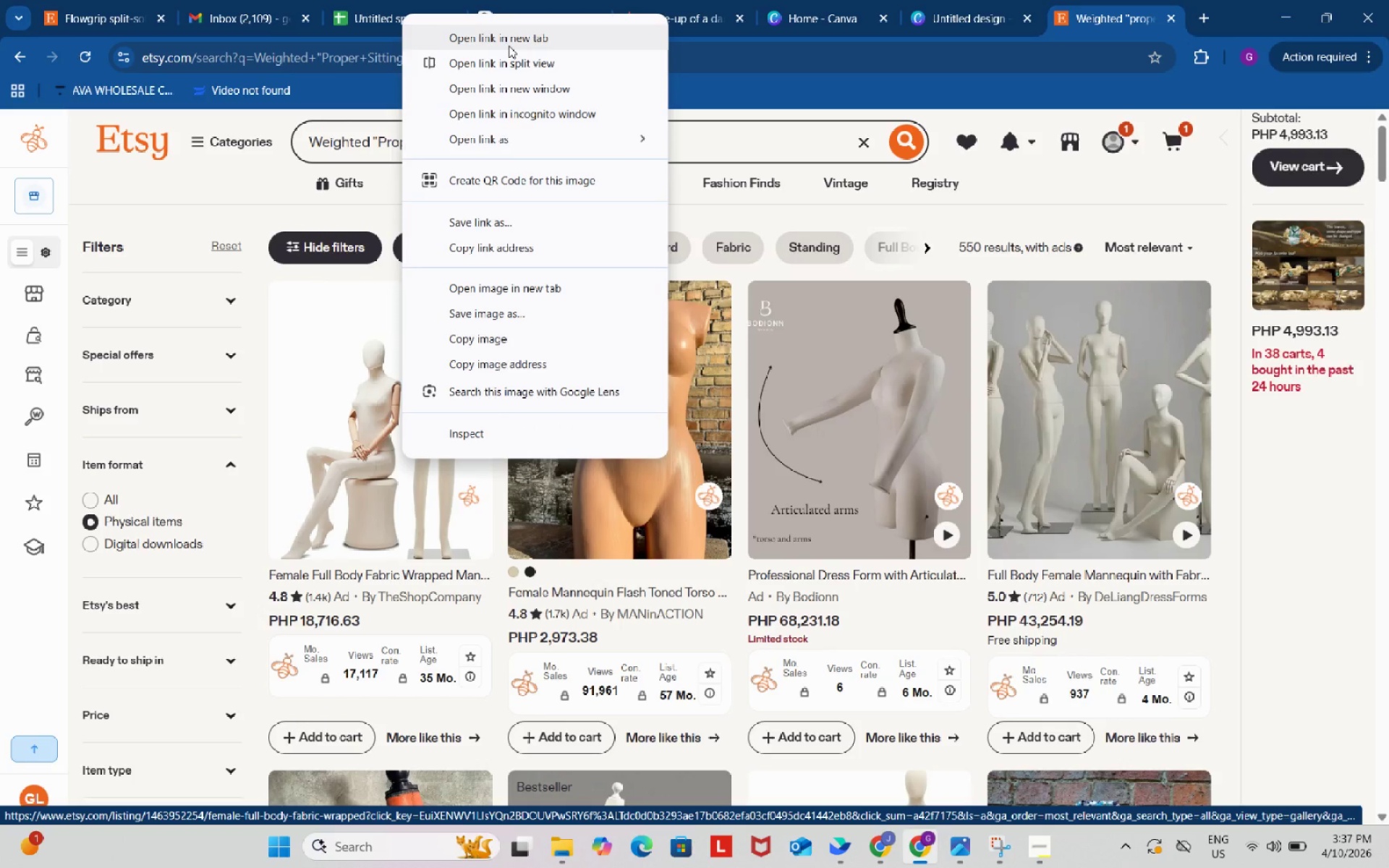 
left_click([509, 46])
 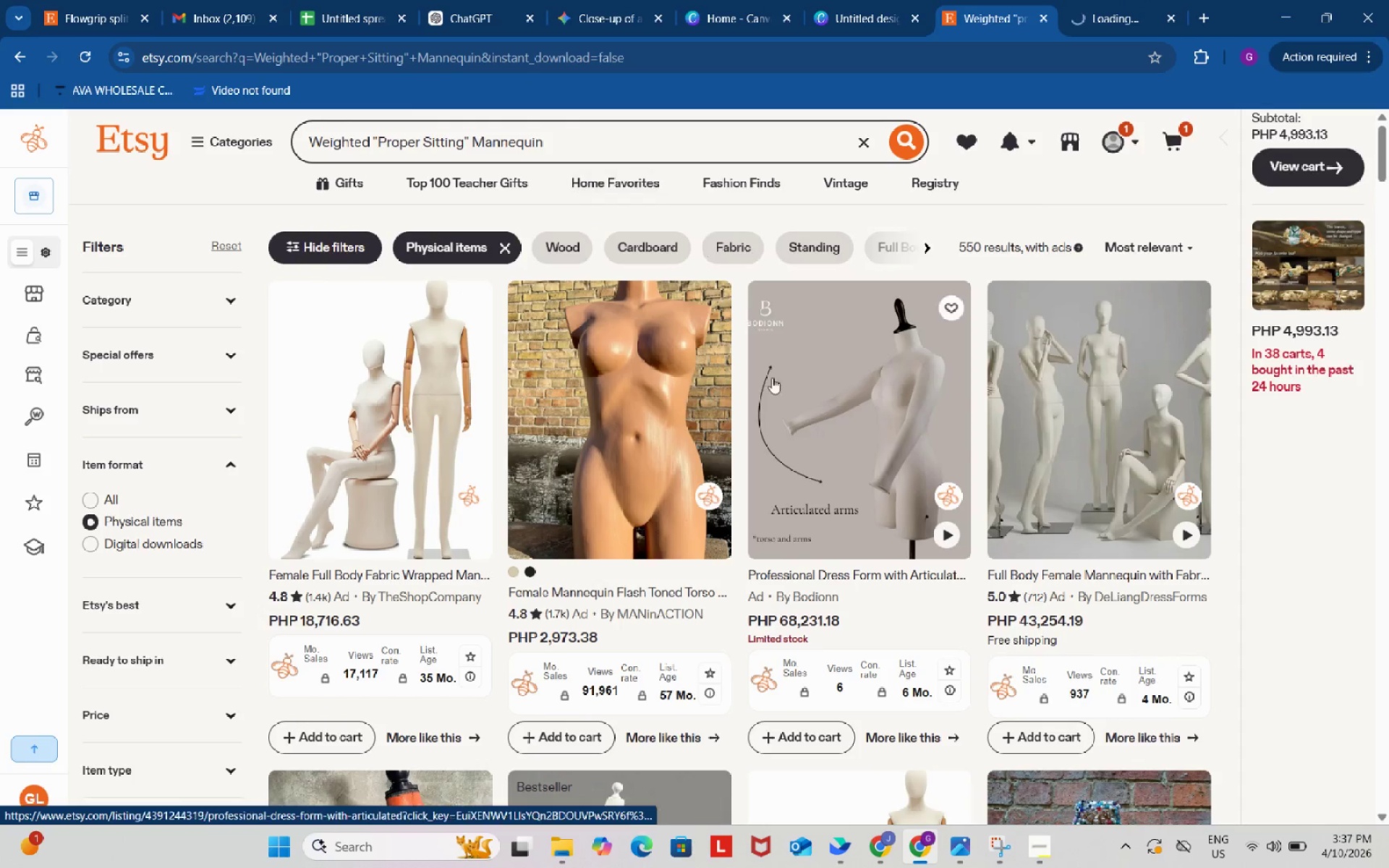 
scroll: coordinate [683, 479], scroll_direction: down, amount: 19.0
 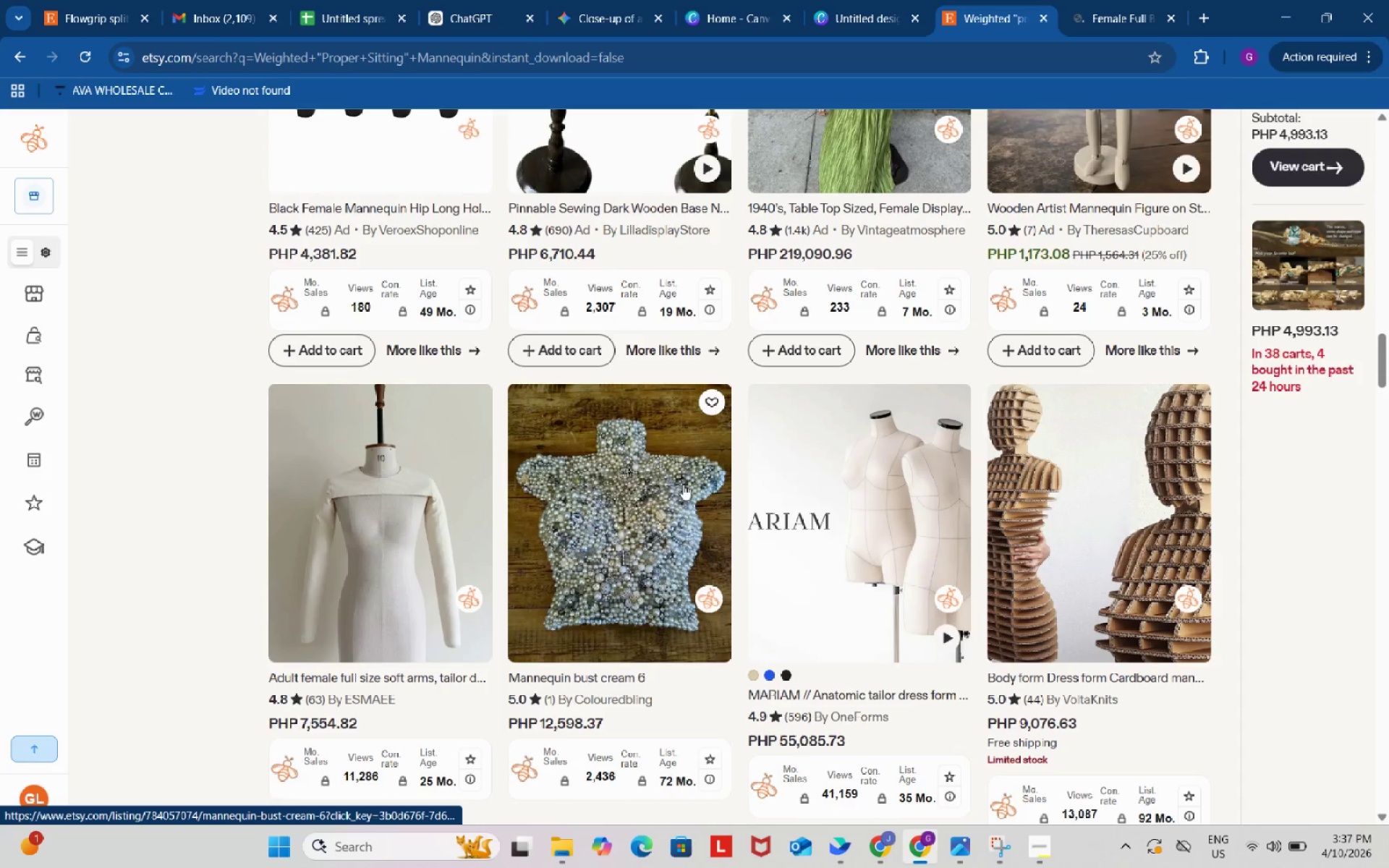 
scroll: coordinate [683, 486], scroll_direction: down, amount: 4.0
 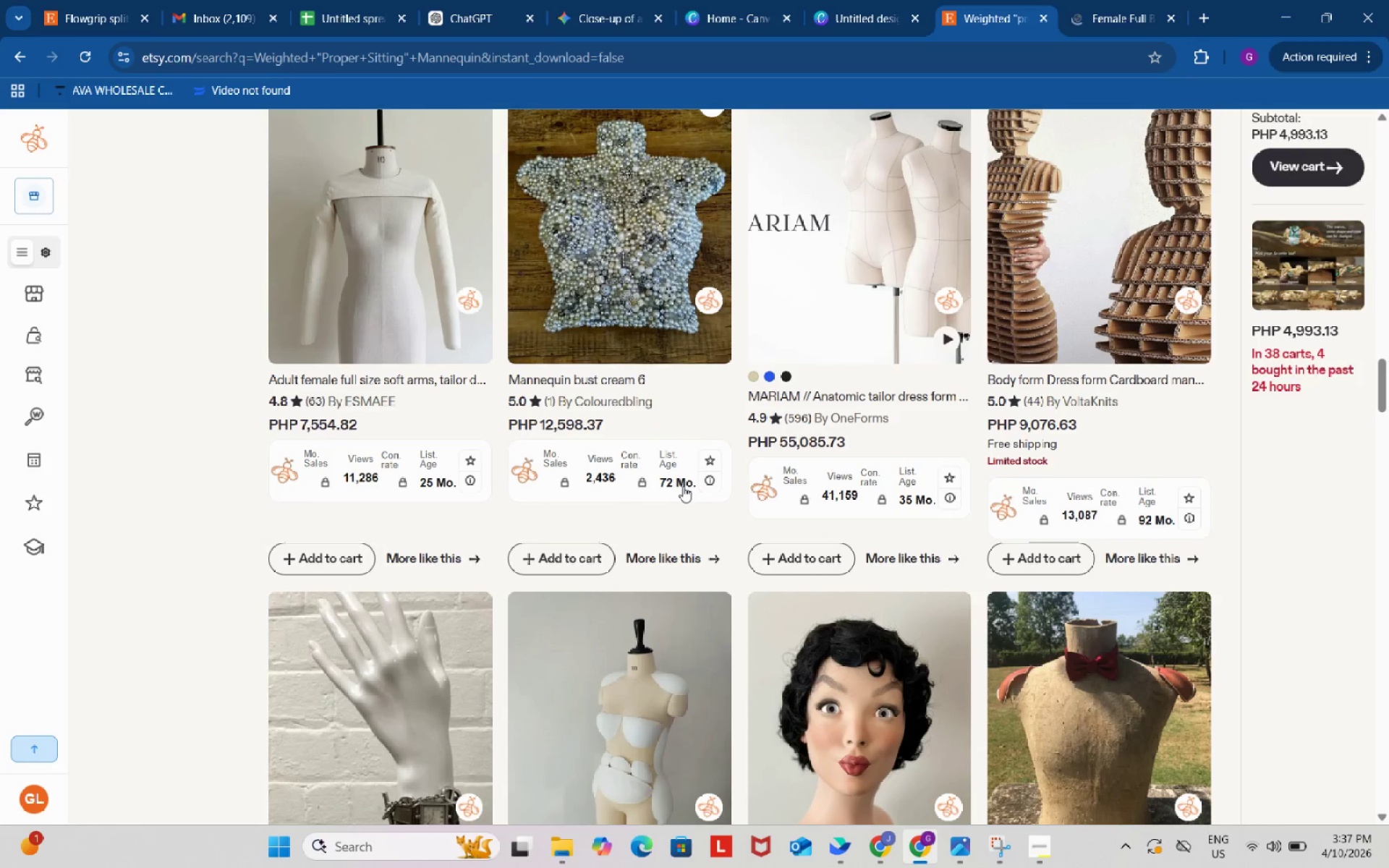 
left_click([643, 140])
 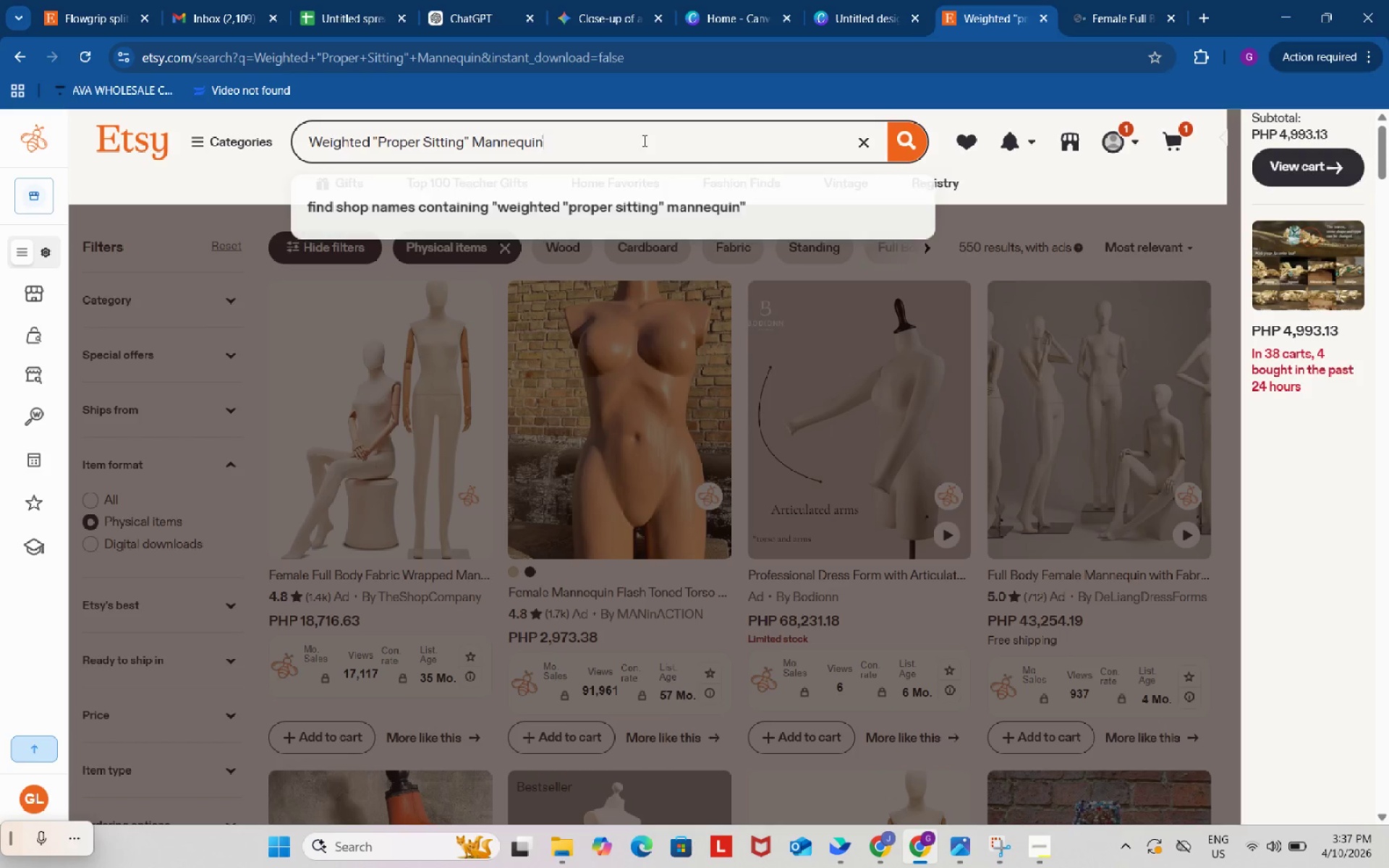 
scroll: coordinate [676, 482], scroll_direction: up, amount: 48.0
 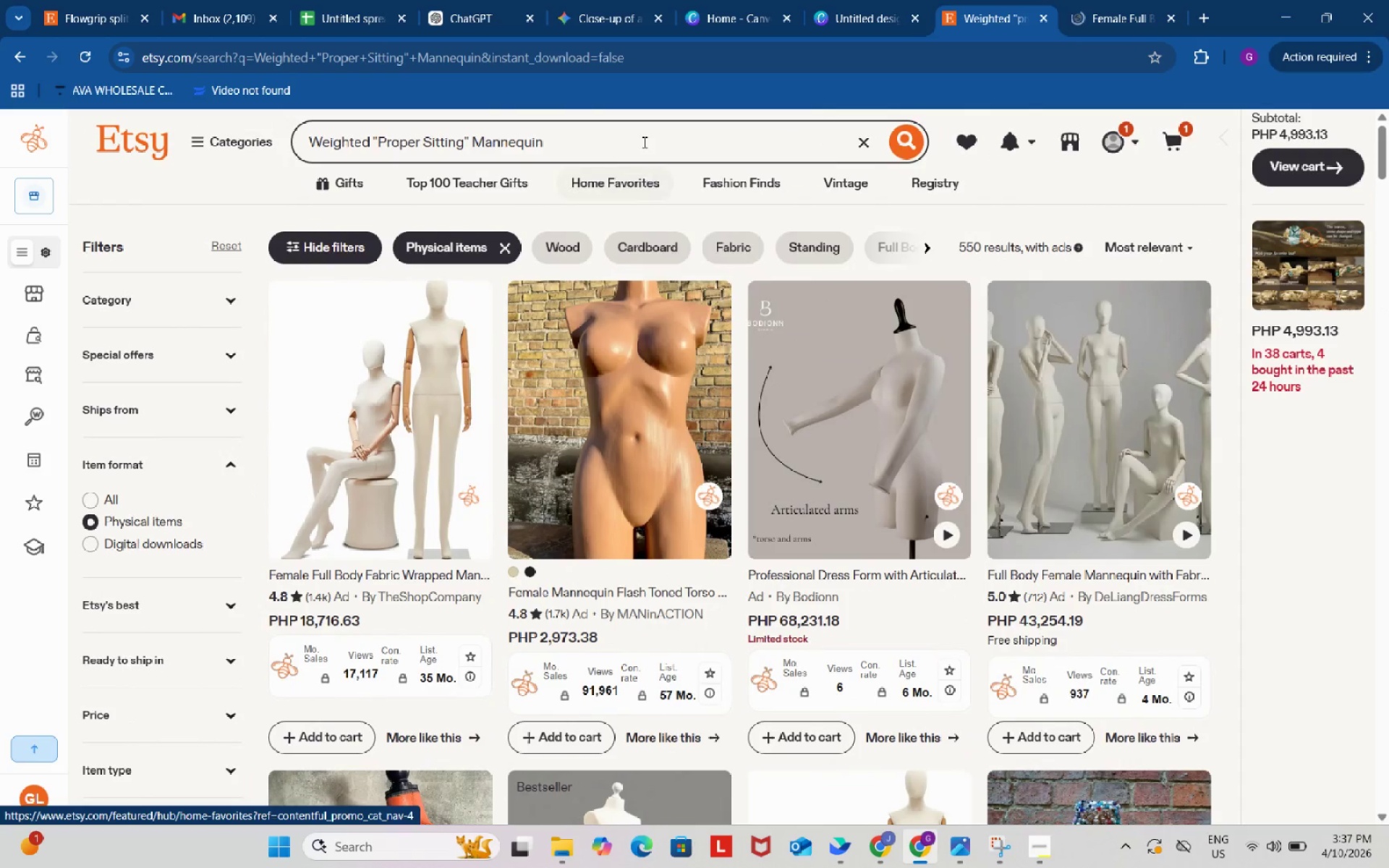 
type( medival tool)
 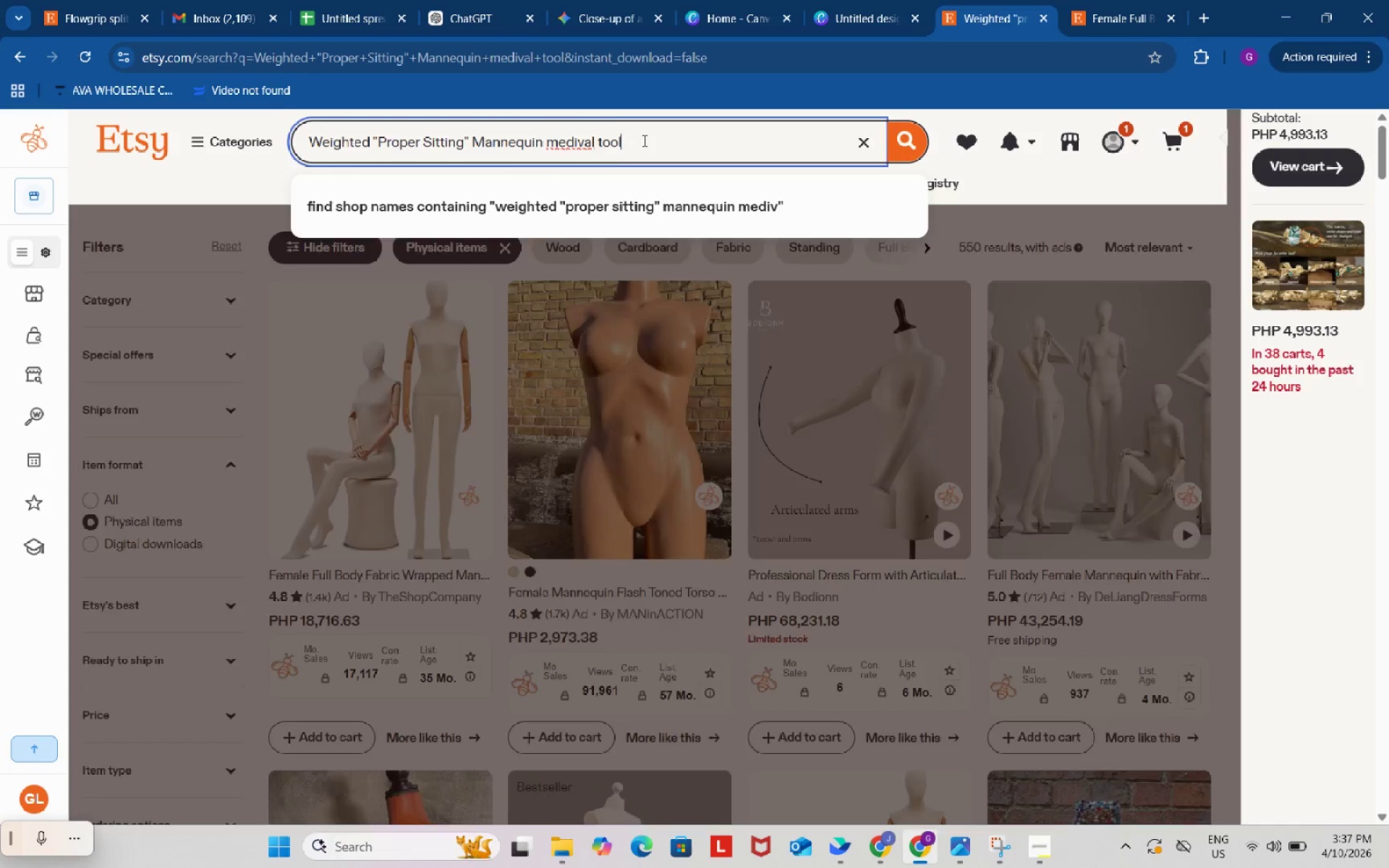 
key(Enter)
 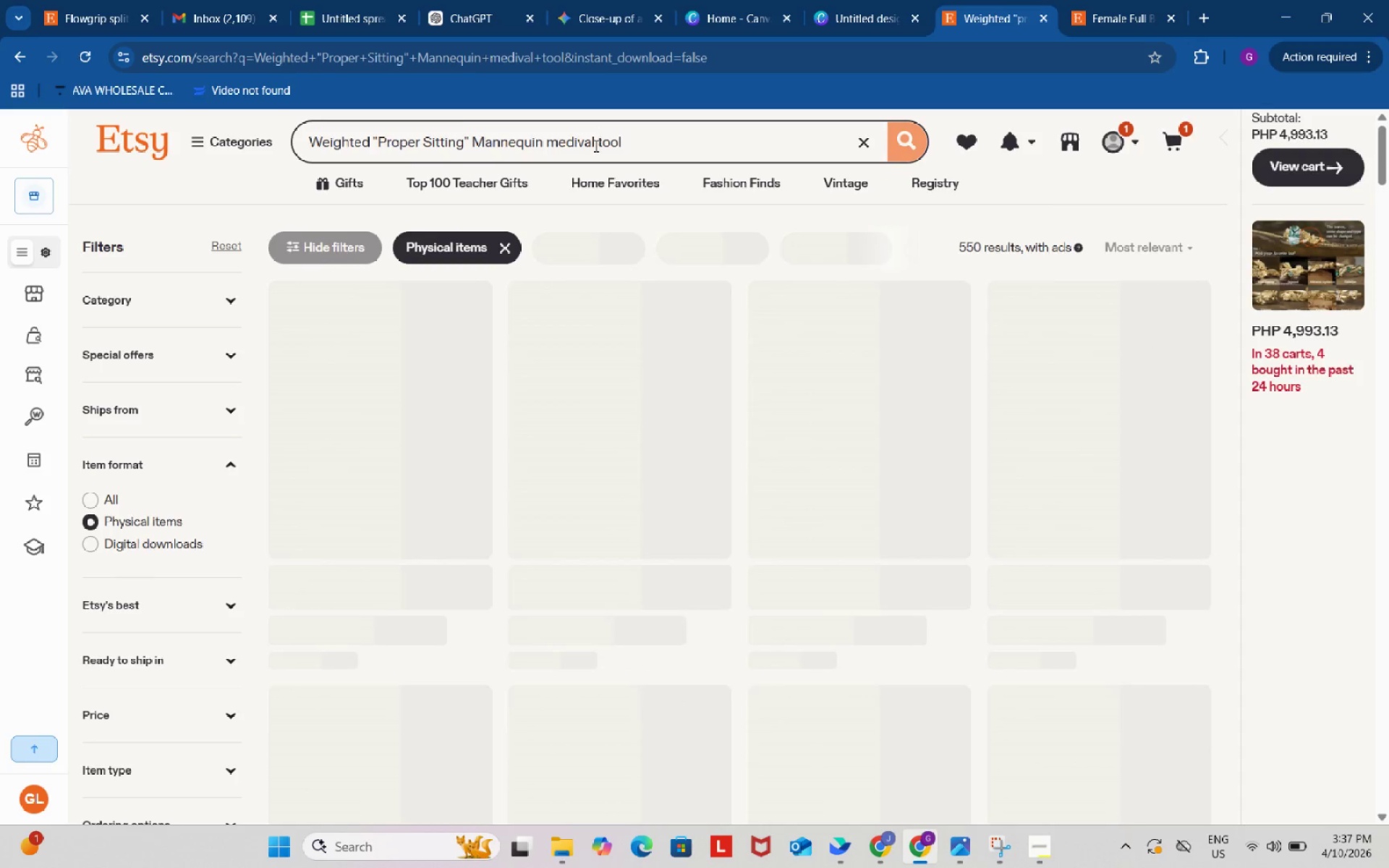 
left_click([587, 143])
 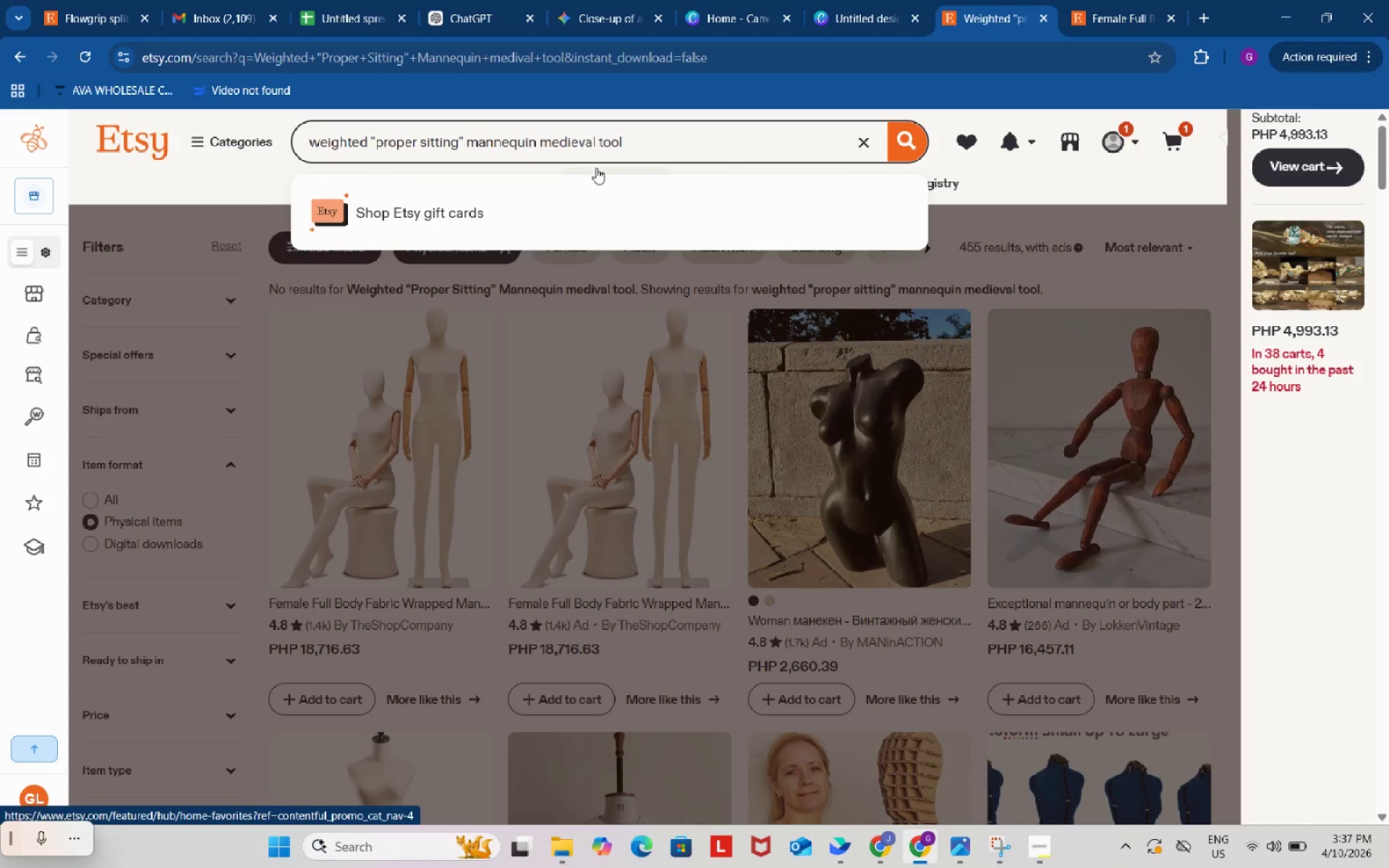 
key(Backspace)
key(Backspace)
type(ca)
key(Backspace)
 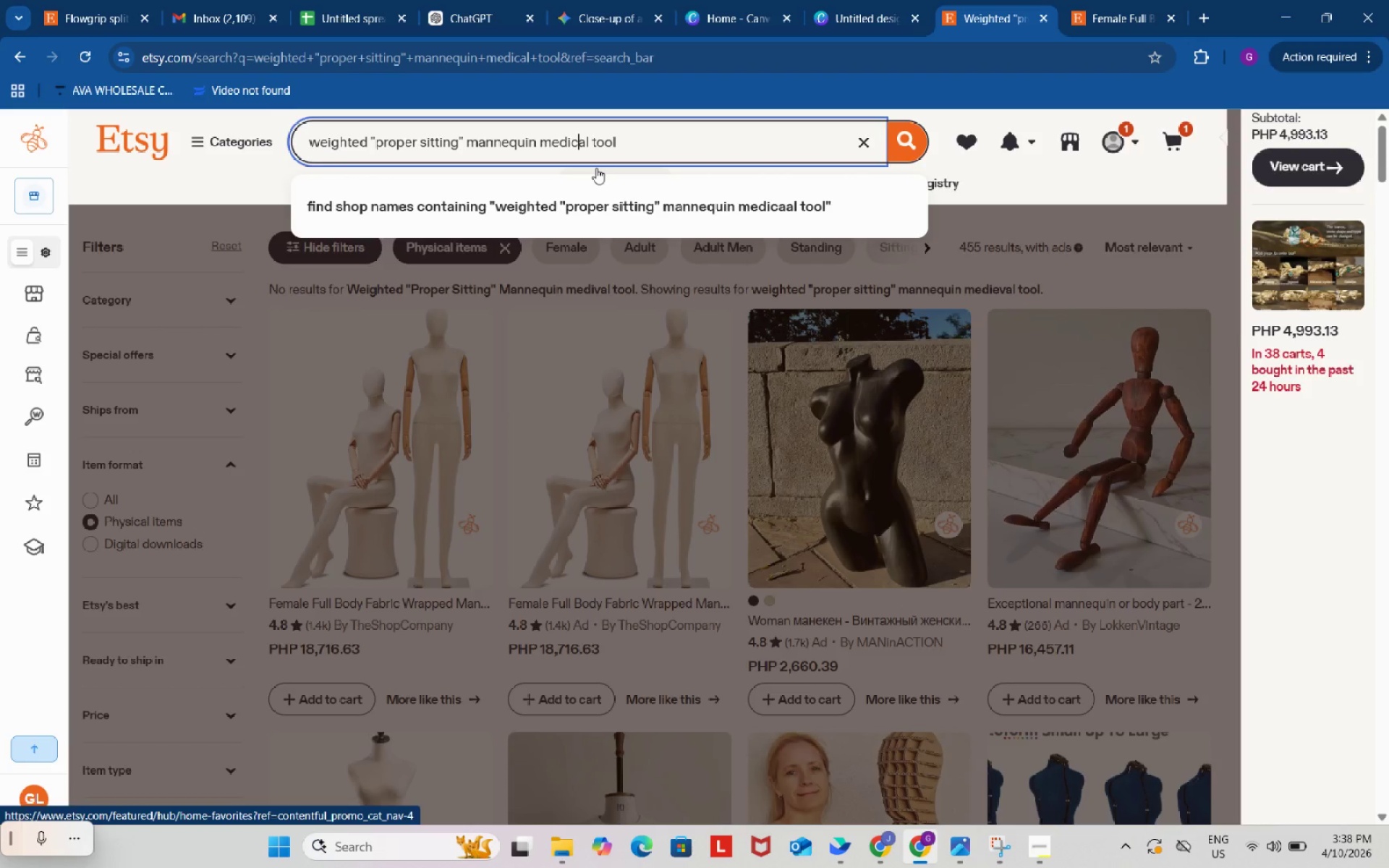 
key(Enter)
 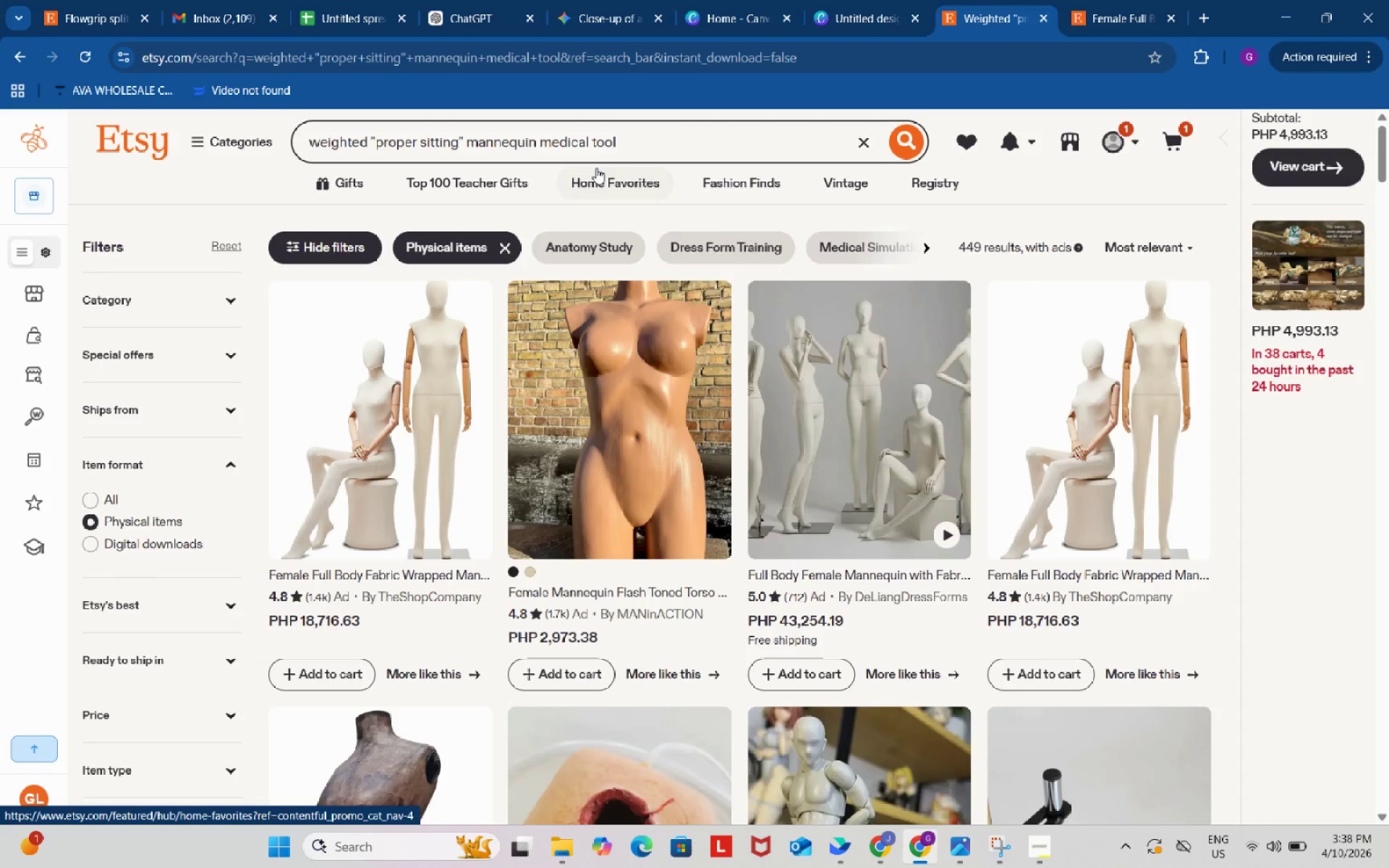 
wait(5.17)
 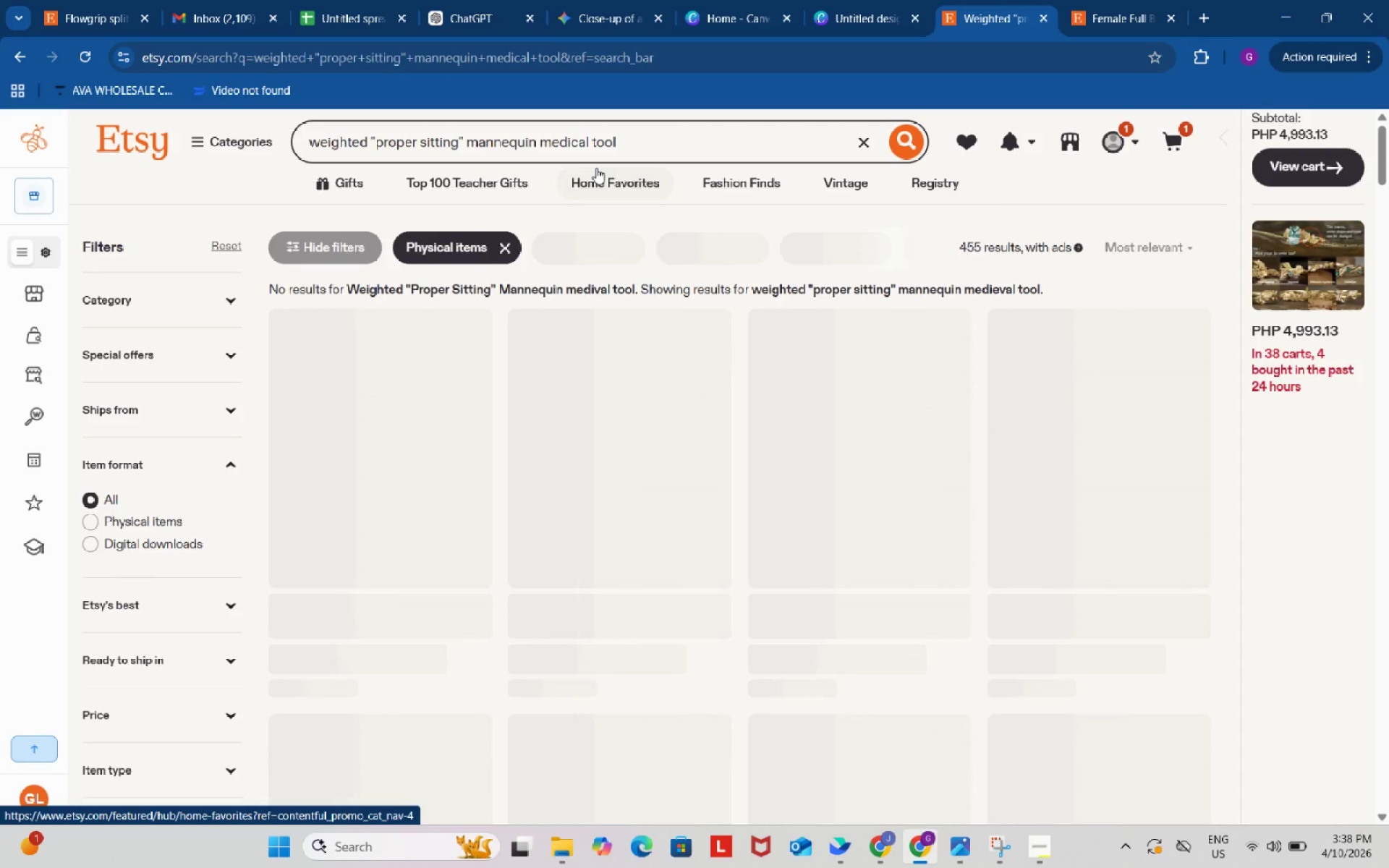 
scroll: coordinate [896, 280], scroll_direction: down, amount: 17.0
 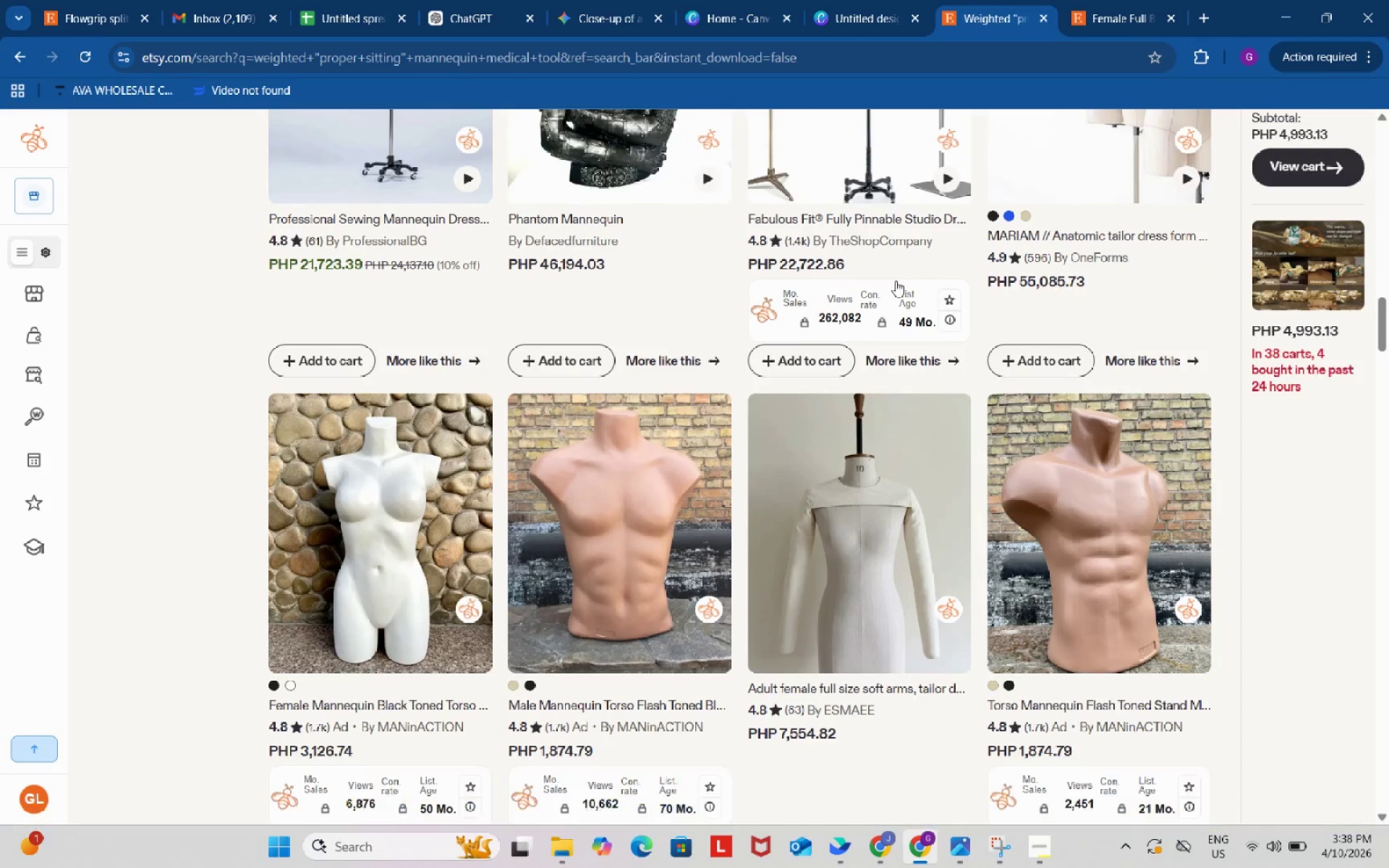 
scroll: coordinate [897, 288], scroll_direction: down, amount: 10.0
 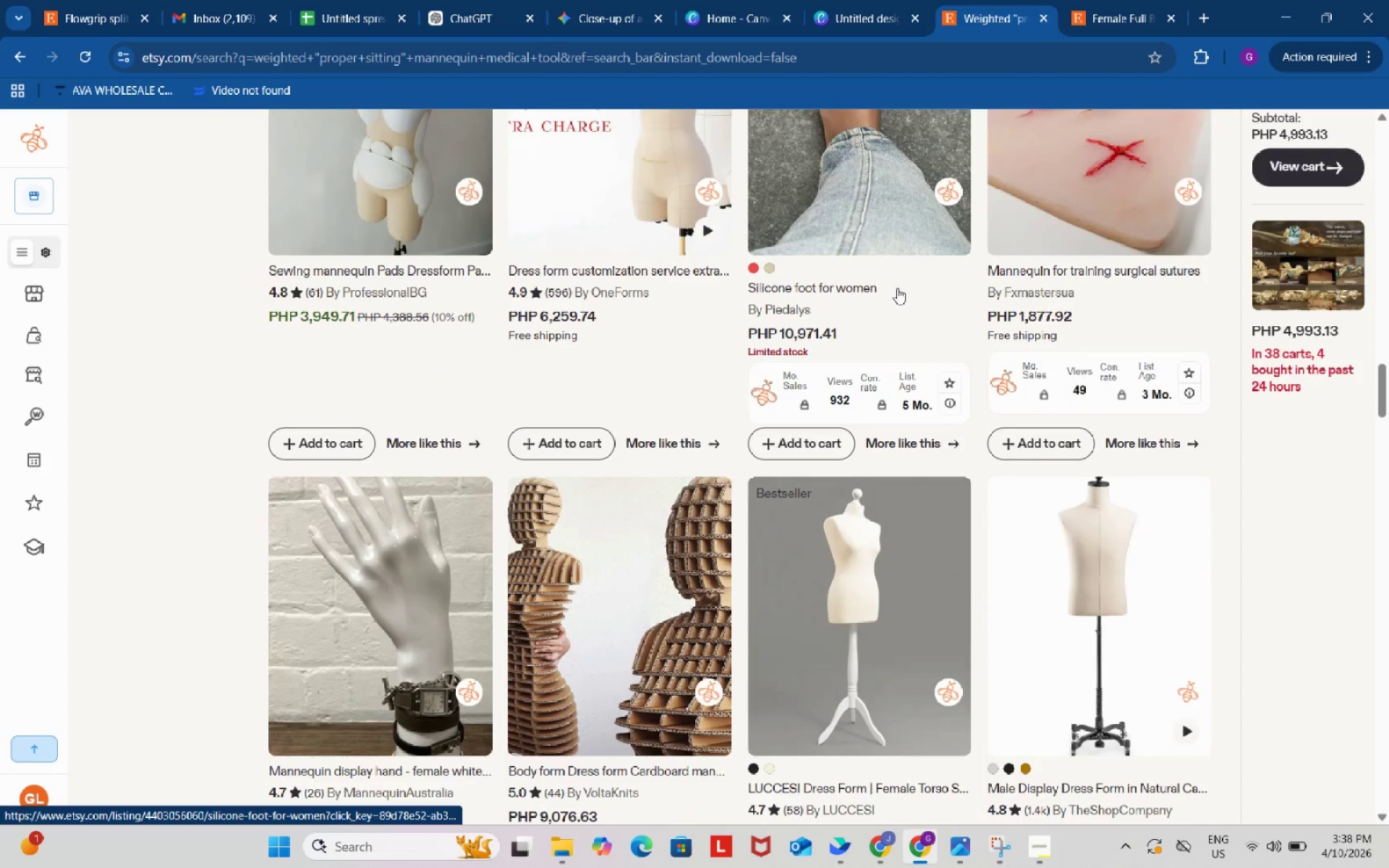 
left_click([535, 127])
 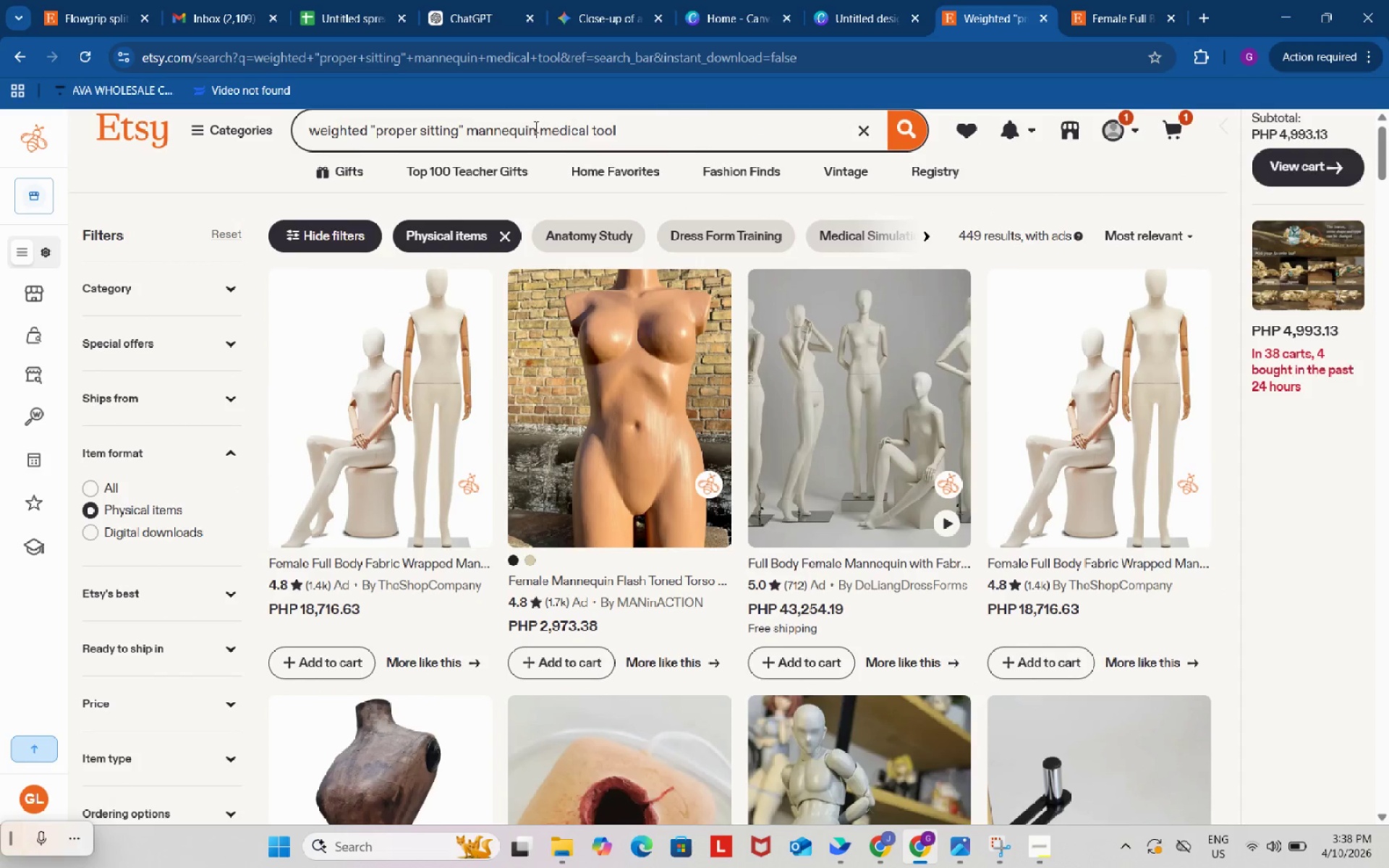 
scroll: coordinate [492, 104], scroll_direction: up, amount: 43.0
 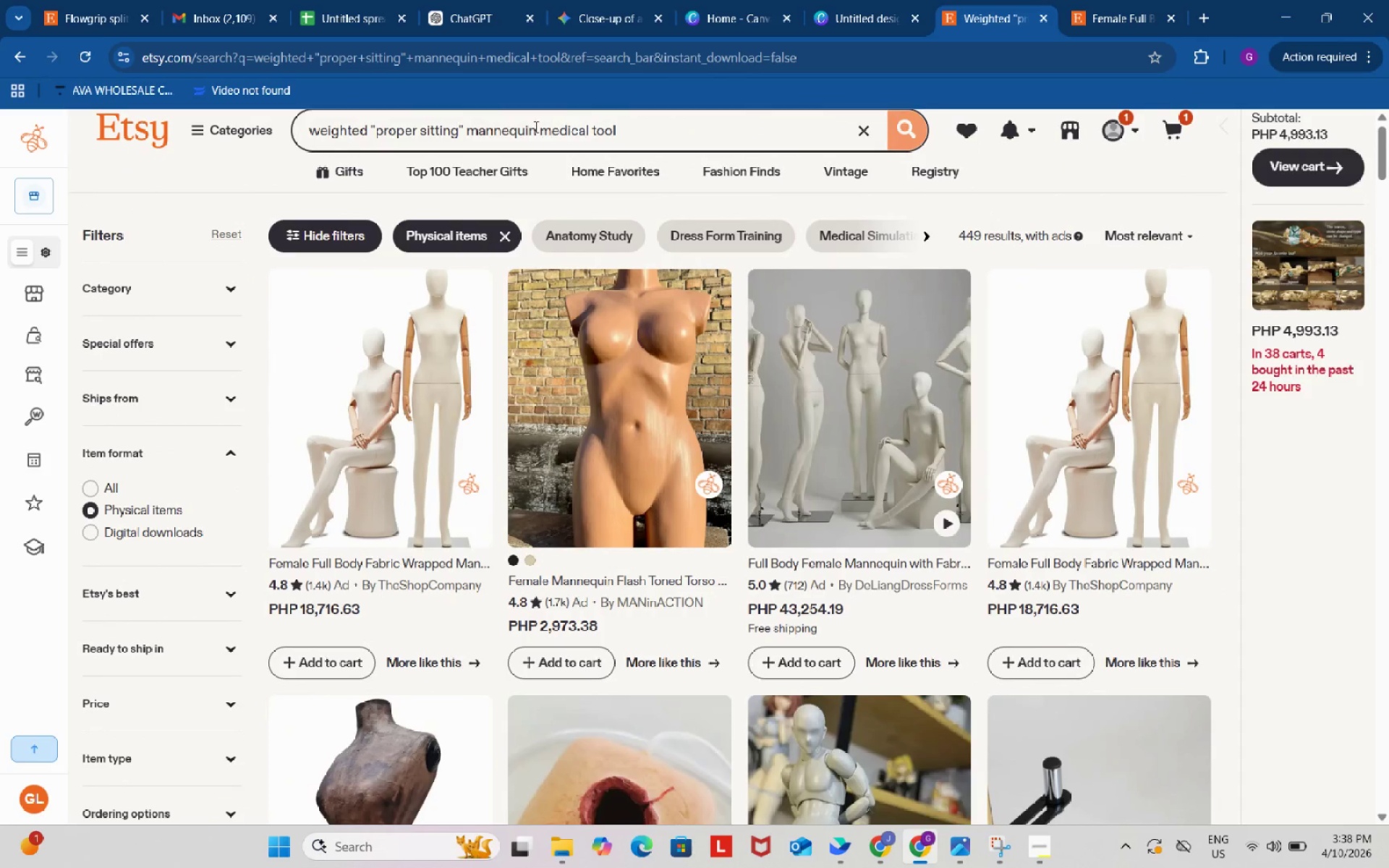 
key(Control+ControlLeft)
 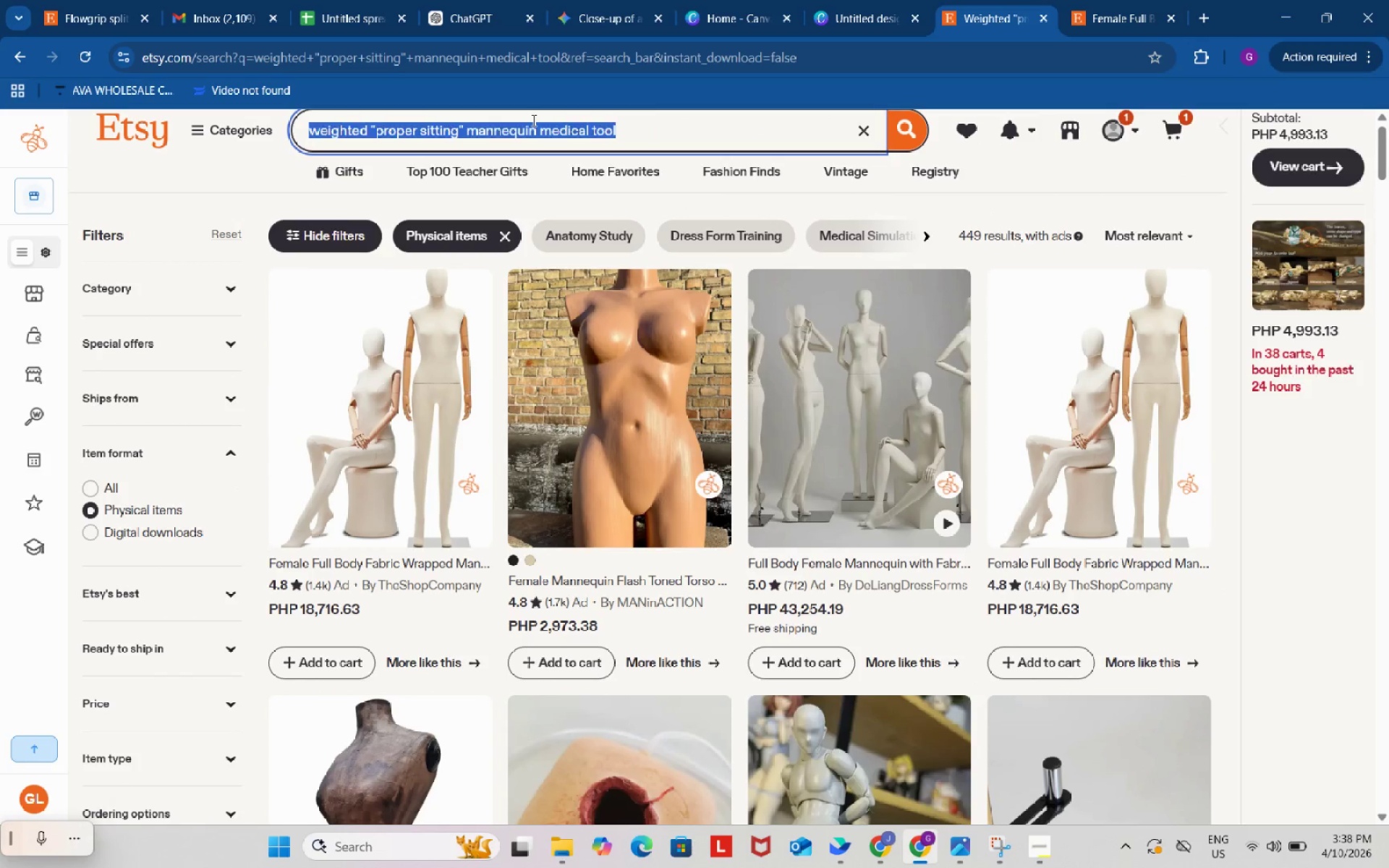 
key(Control+A)
 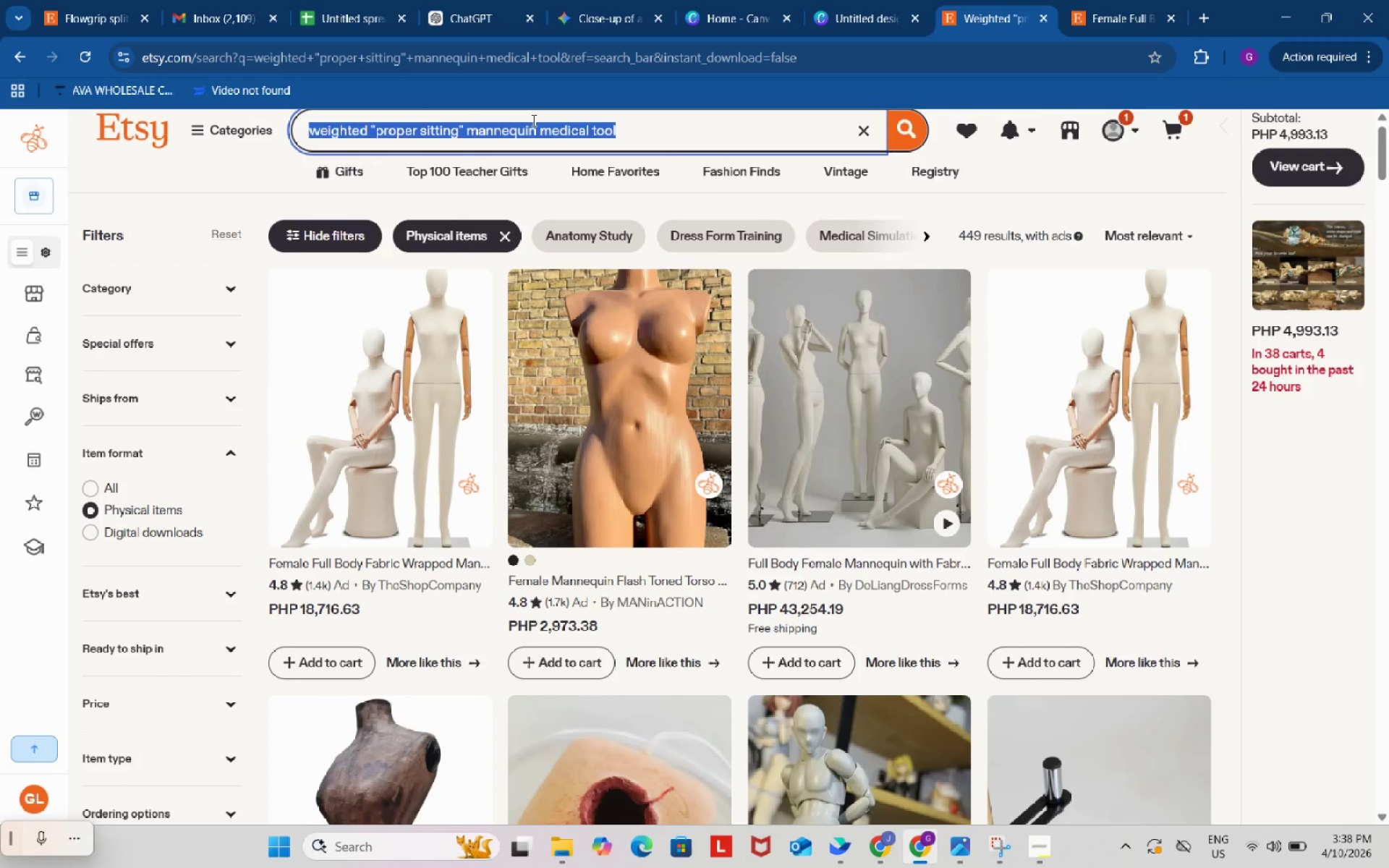 
key(Control+ControlLeft)
 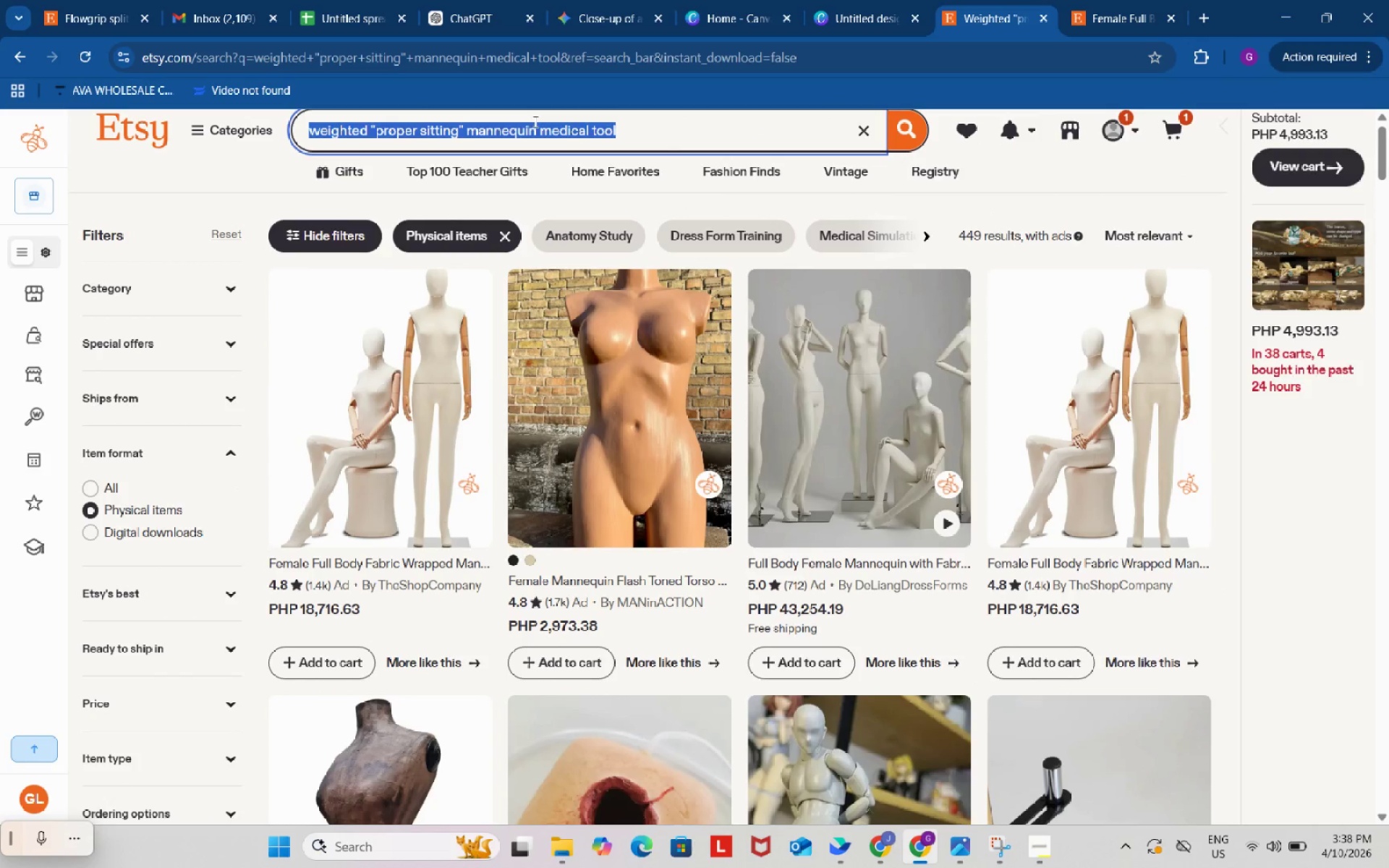 
key(Control+C)
 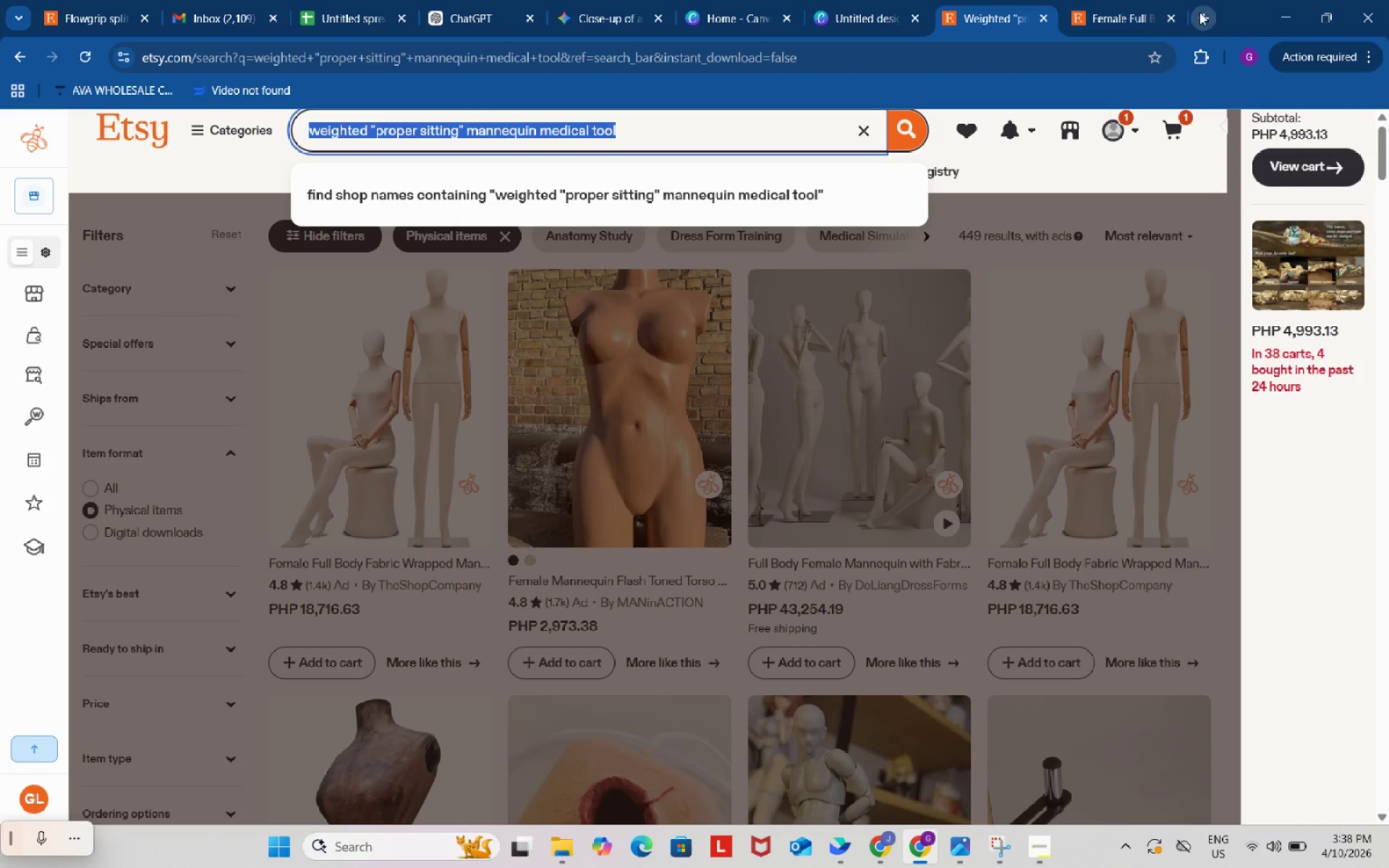 
left_click([1202, 12])
 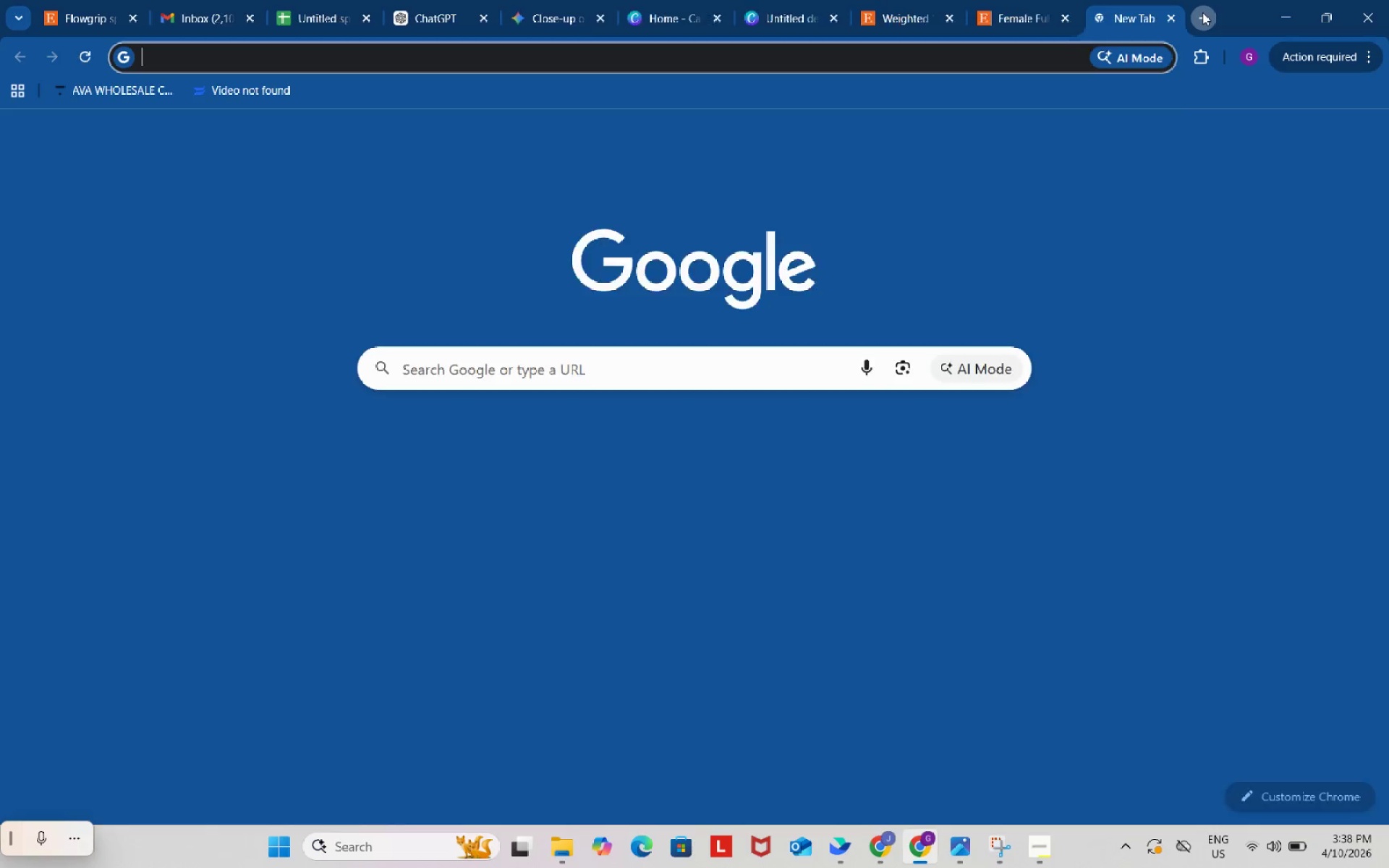 
key(Control+ControlLeft)
 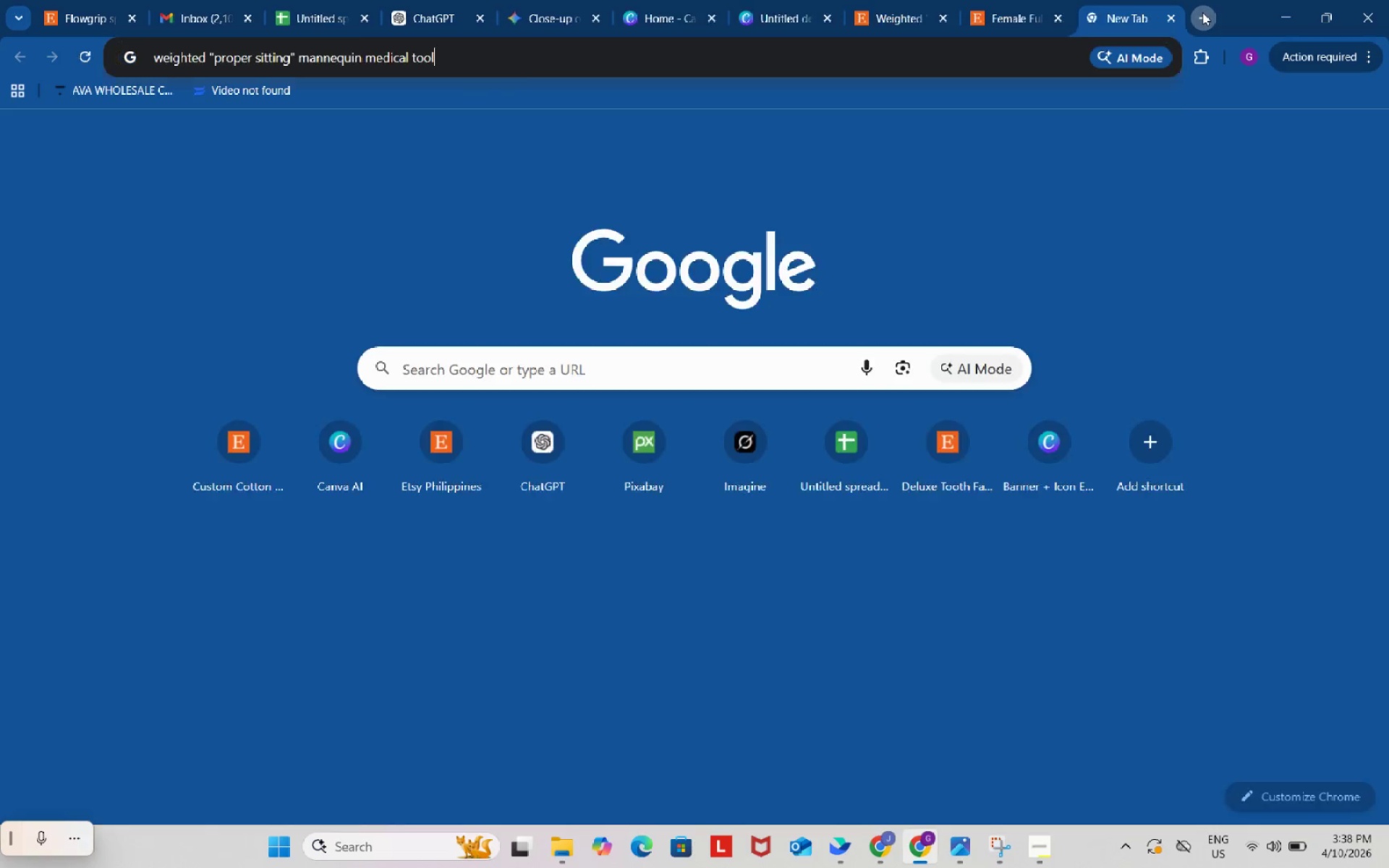 
key(Control+V)
 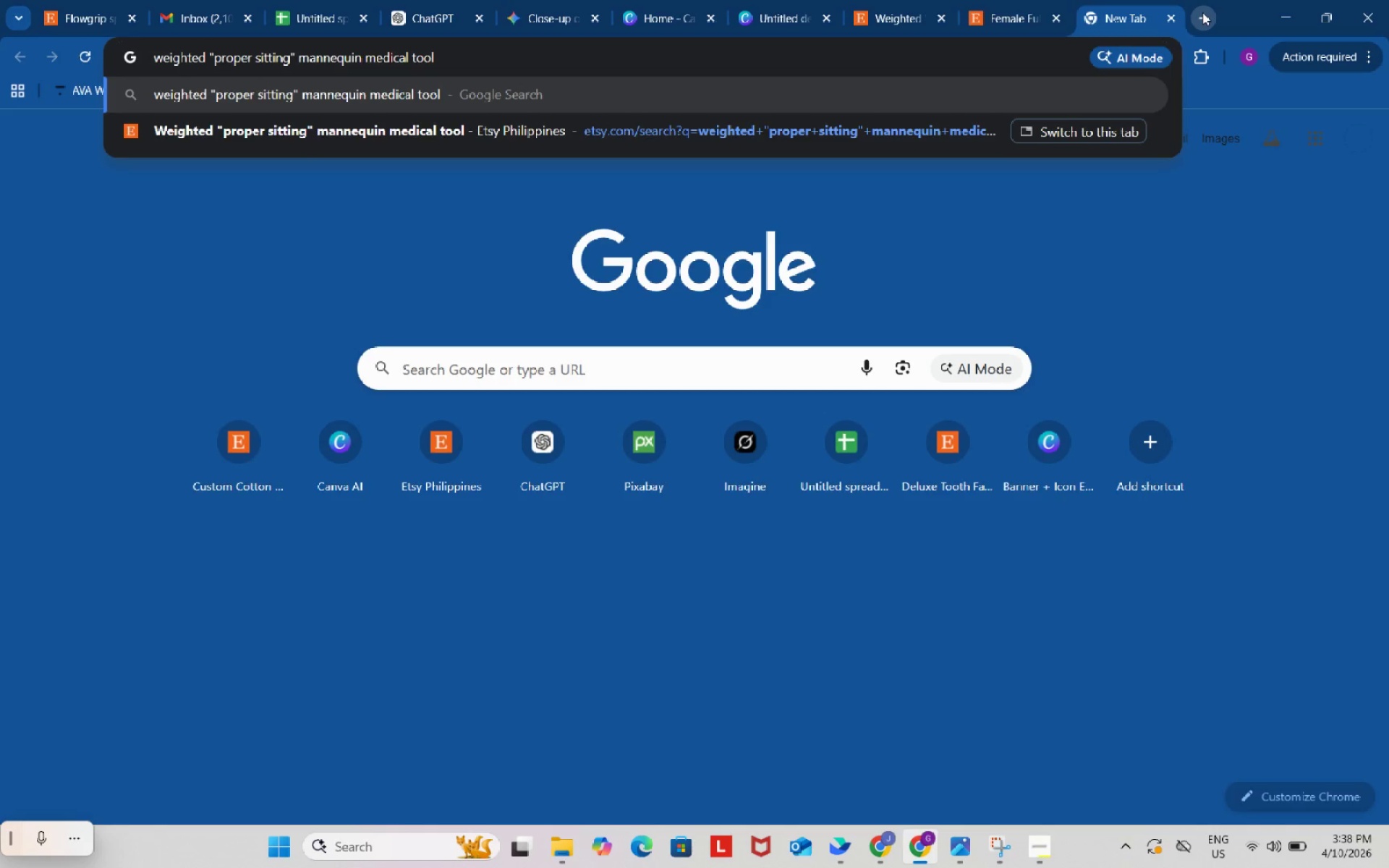 
key(Enter)
 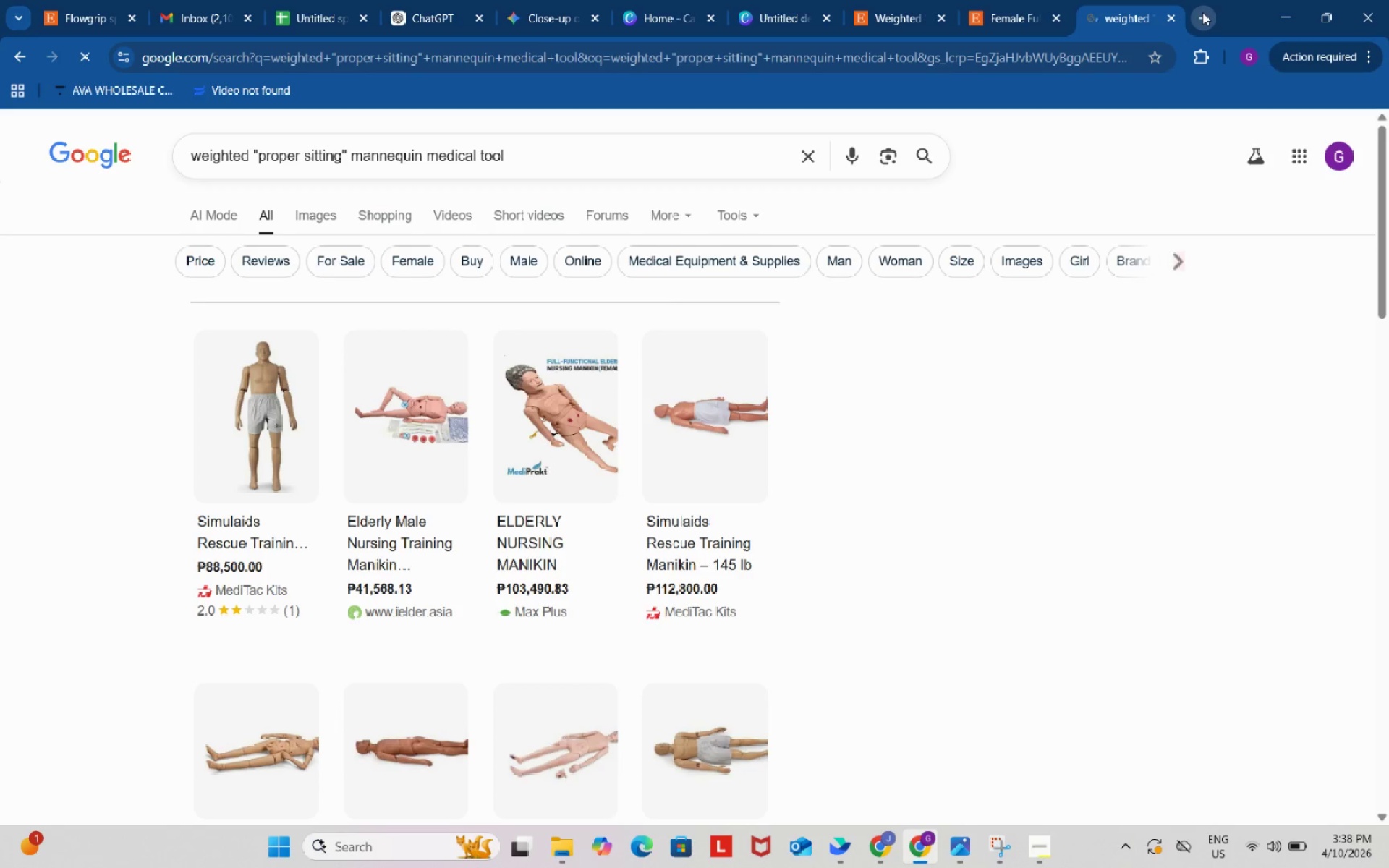 
scroll: coordinate [895, 424], scroll_direction: down, amount: 9.0
 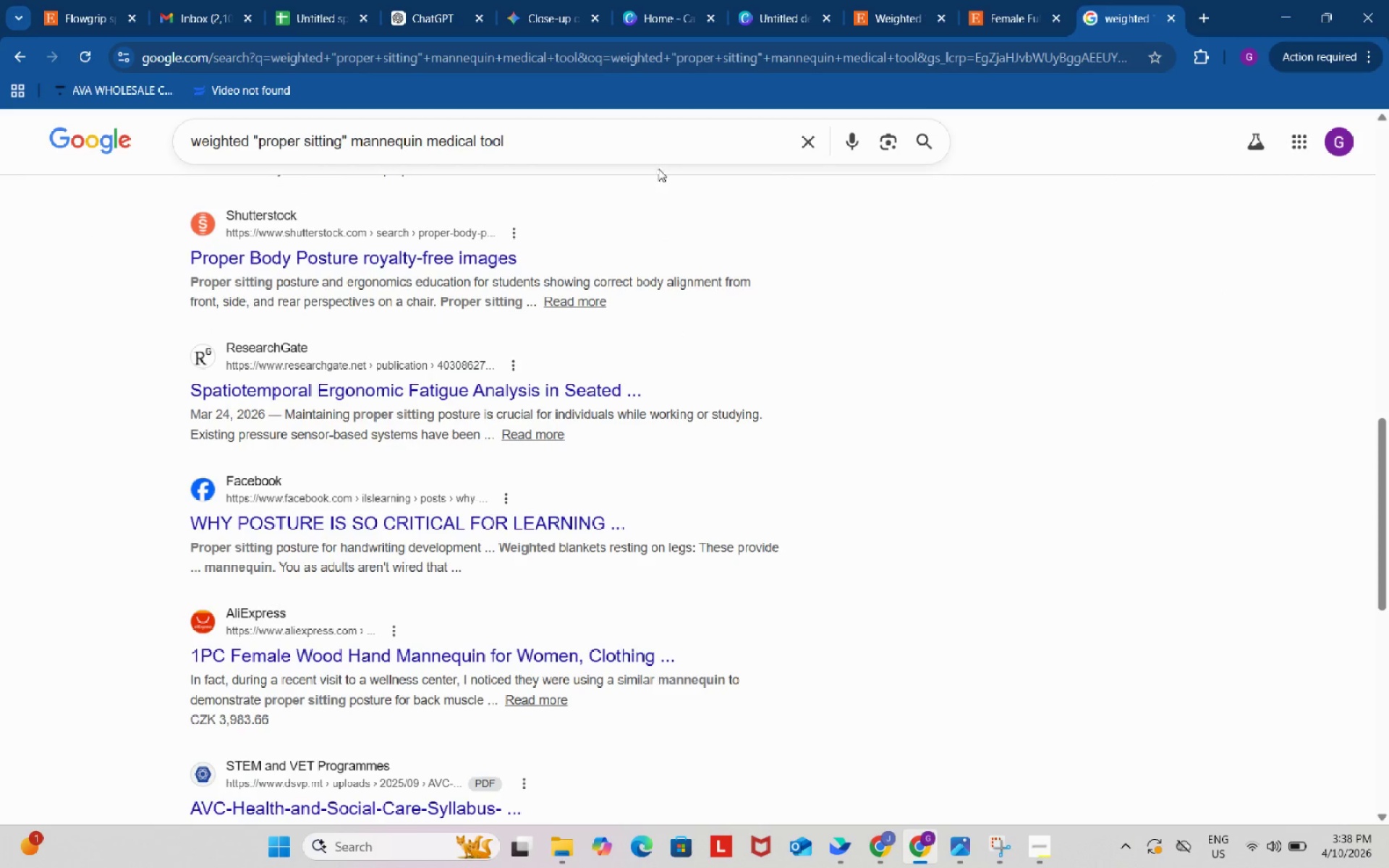 
left_click([650, 142])
 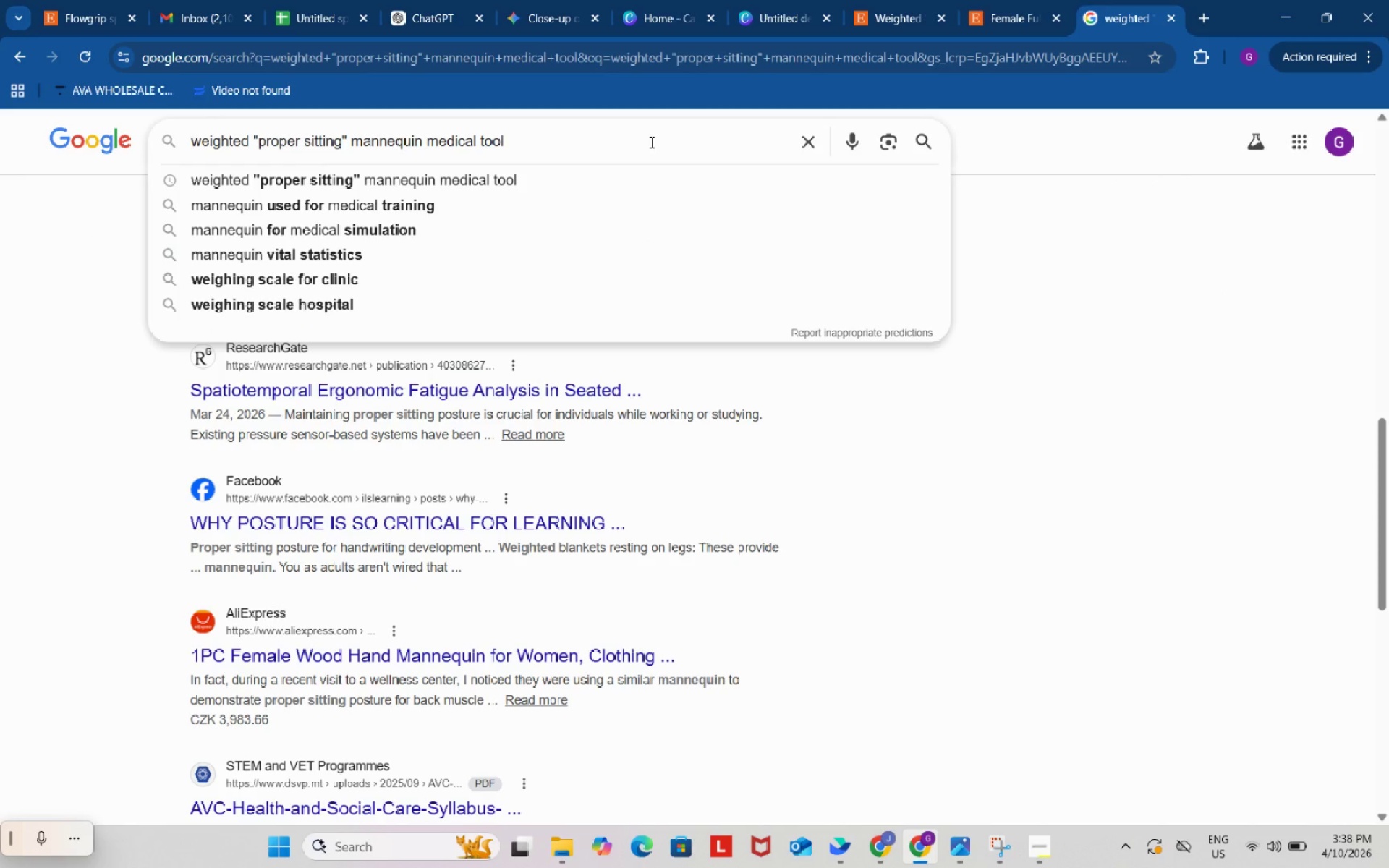 
type( on etsy)
 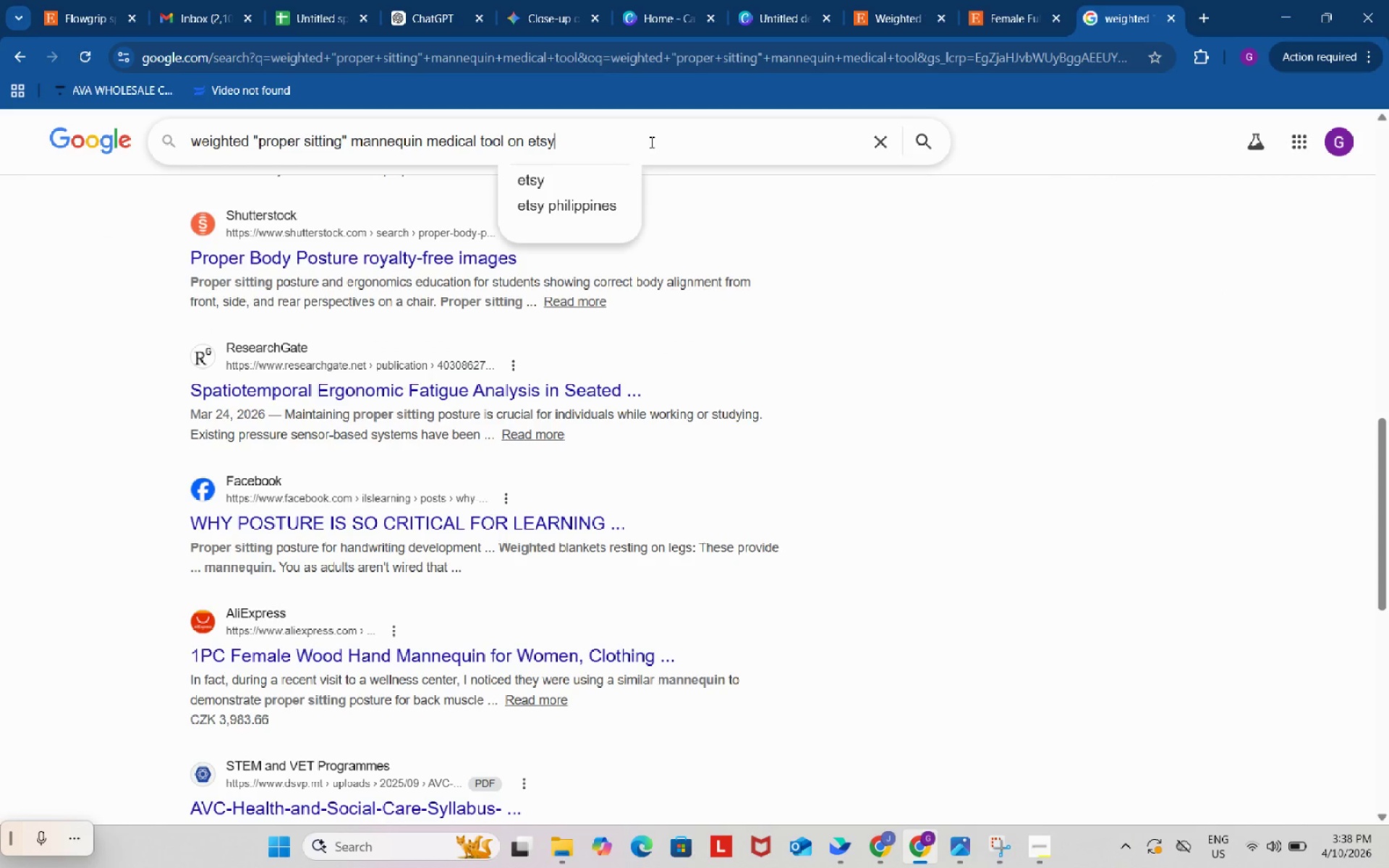 
key(Enter)
 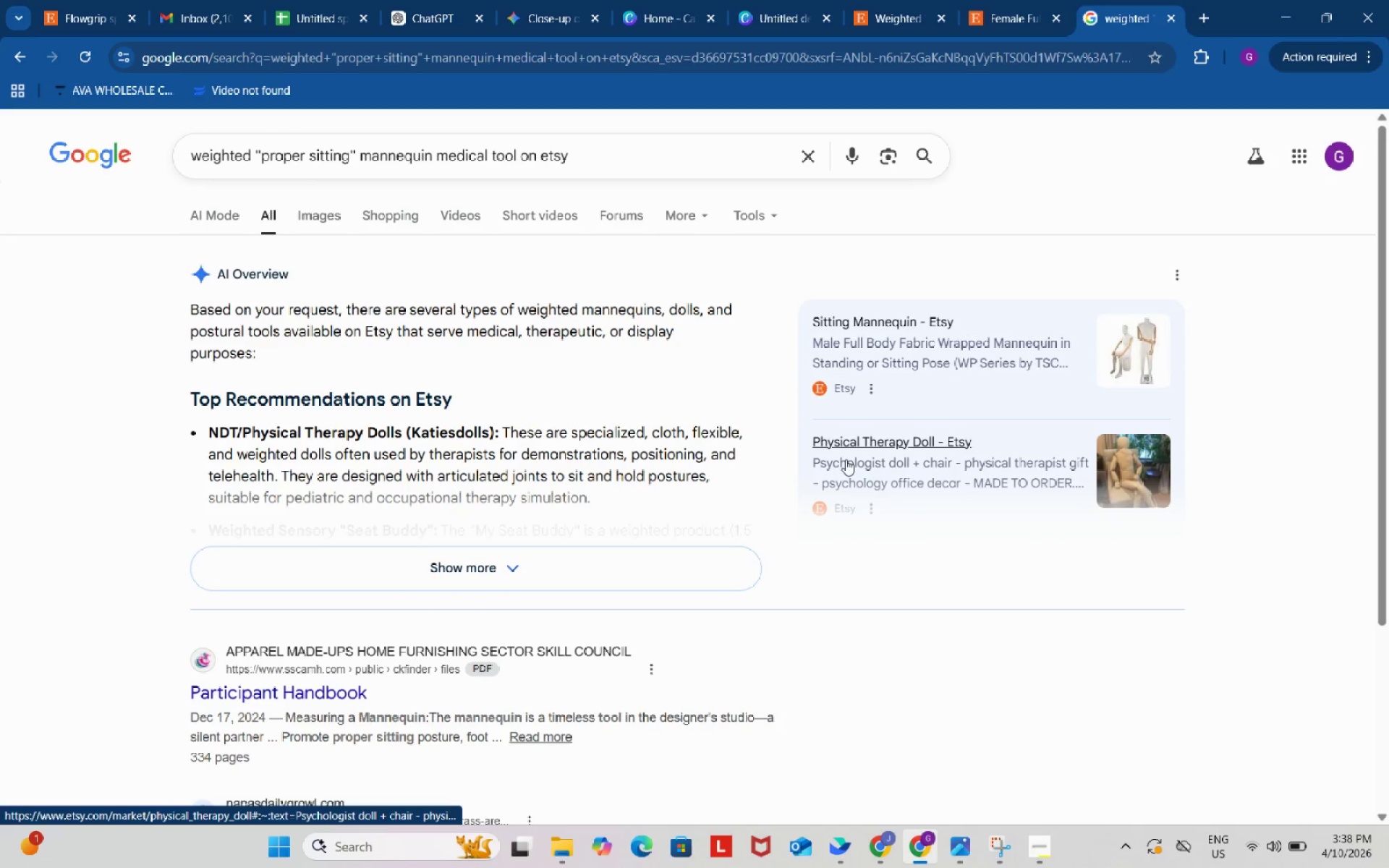 
wait(6.24)
 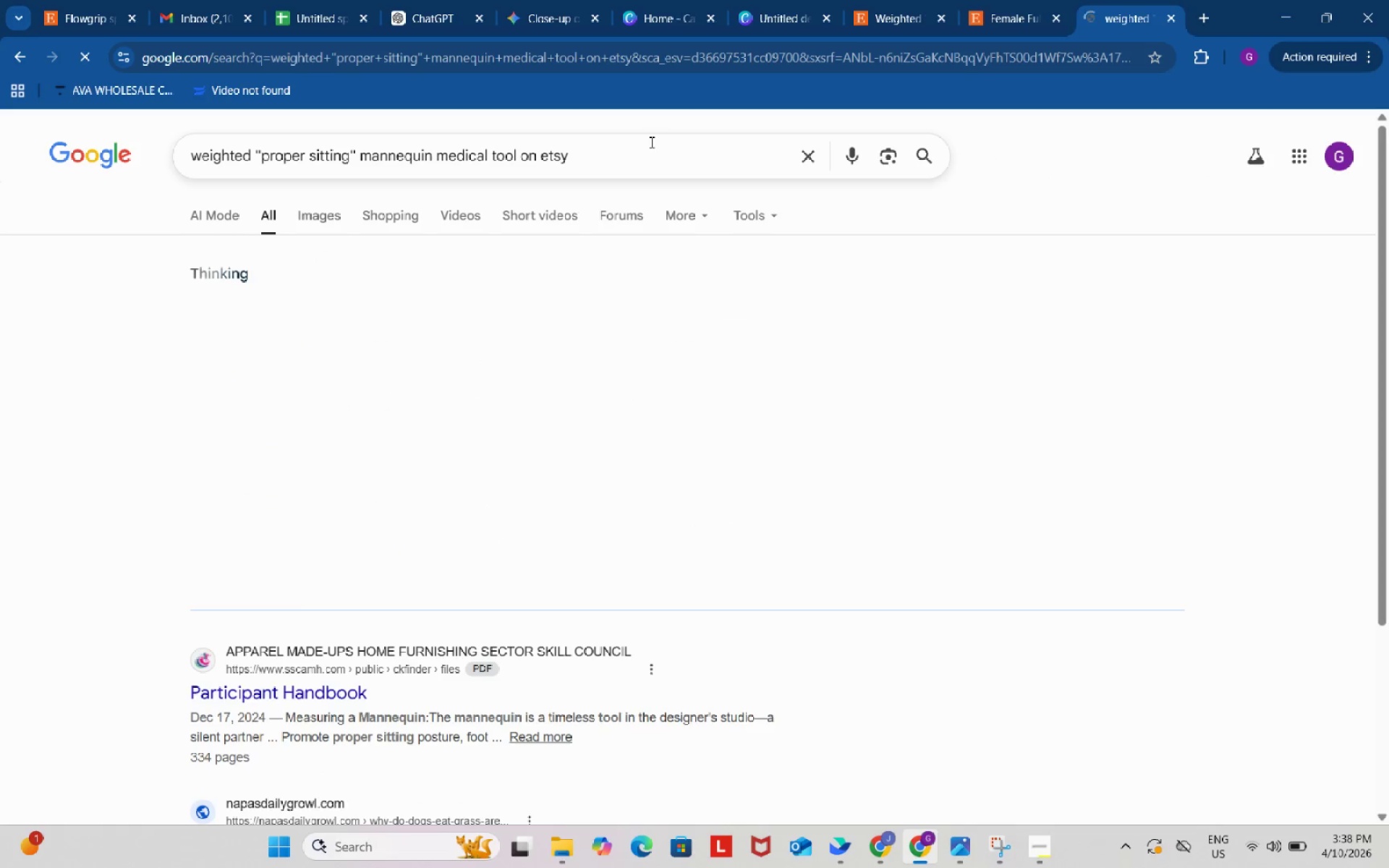 
left_click([306, 223])
 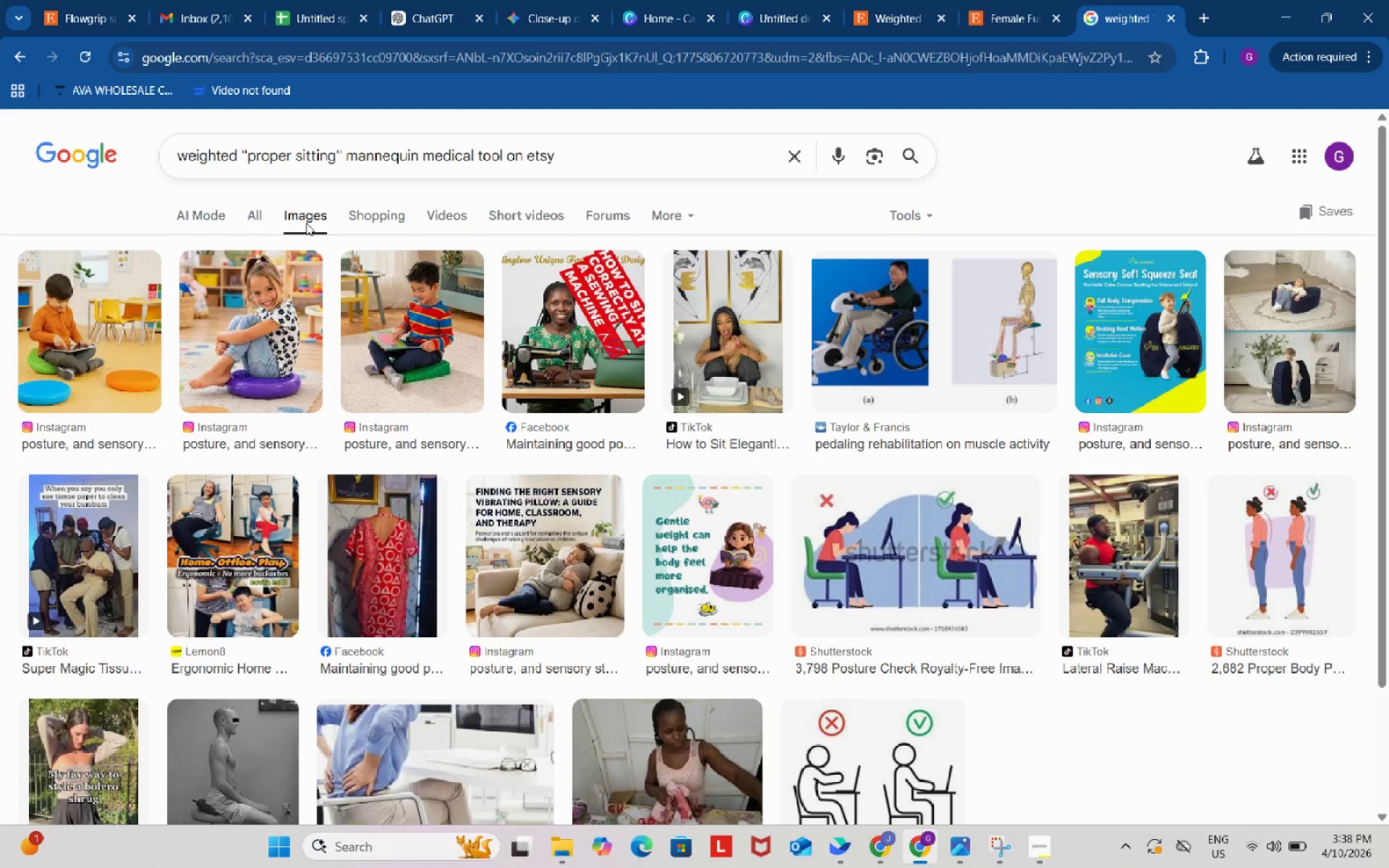 
scroll: coordinate [306, 223], scroll_direction: down, amount: 6.0
 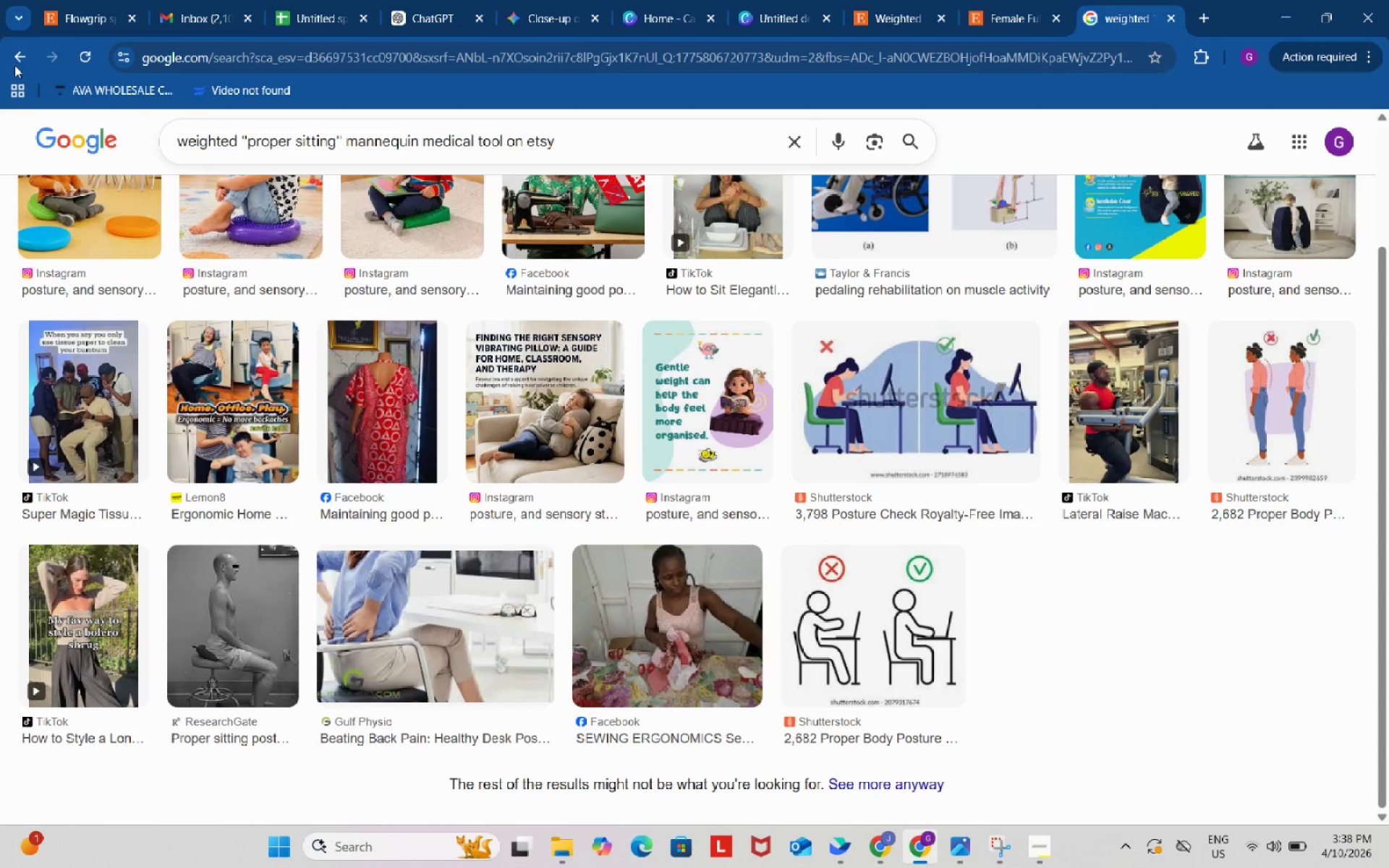 
left_click([14, 59])
 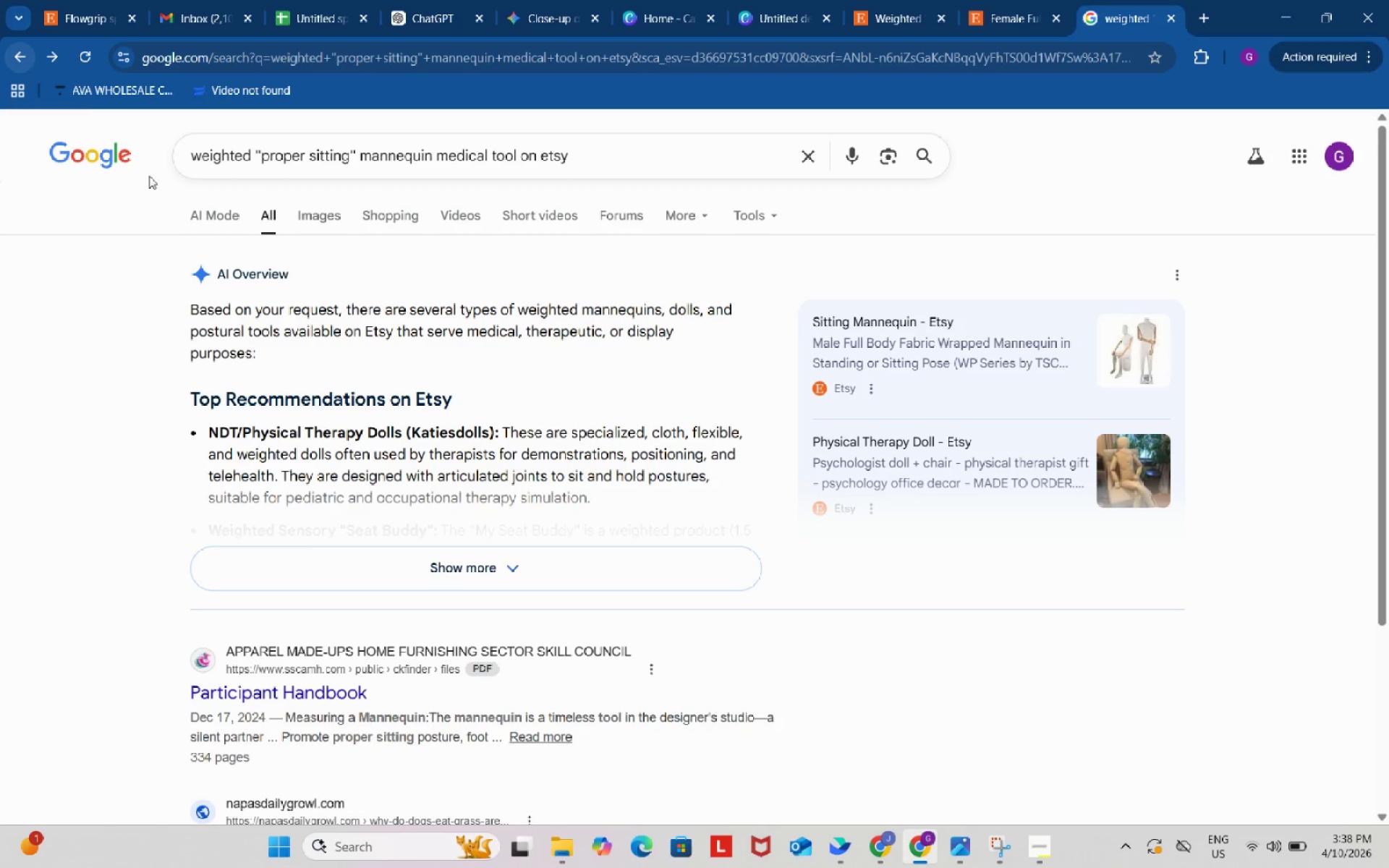 
scroll: coordinate [328, 401], scroll_direction: down, amount: 5.0
 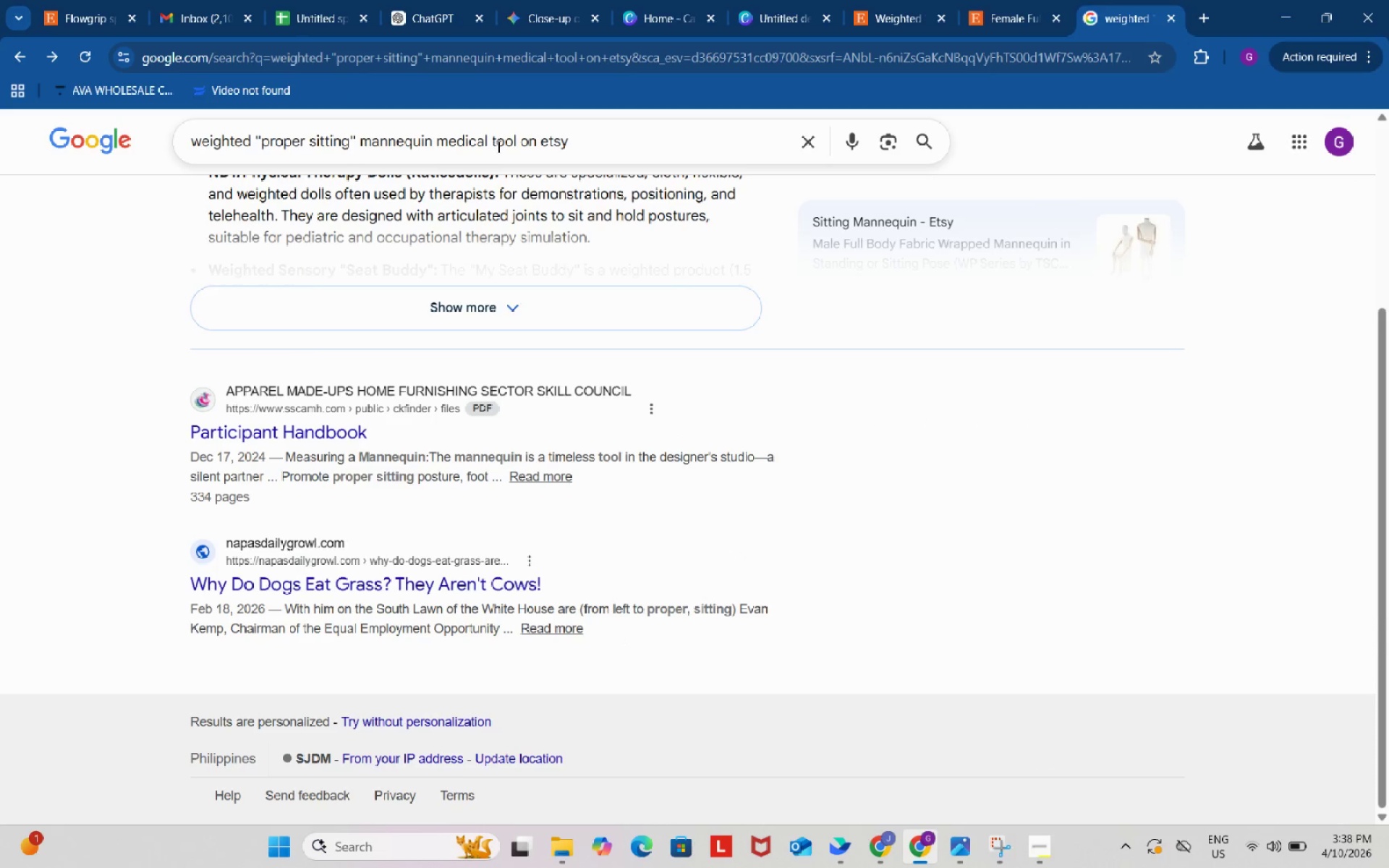 
left_click_drag(start_coordinate=[492, 137], to_coordinate=[543, 146])
 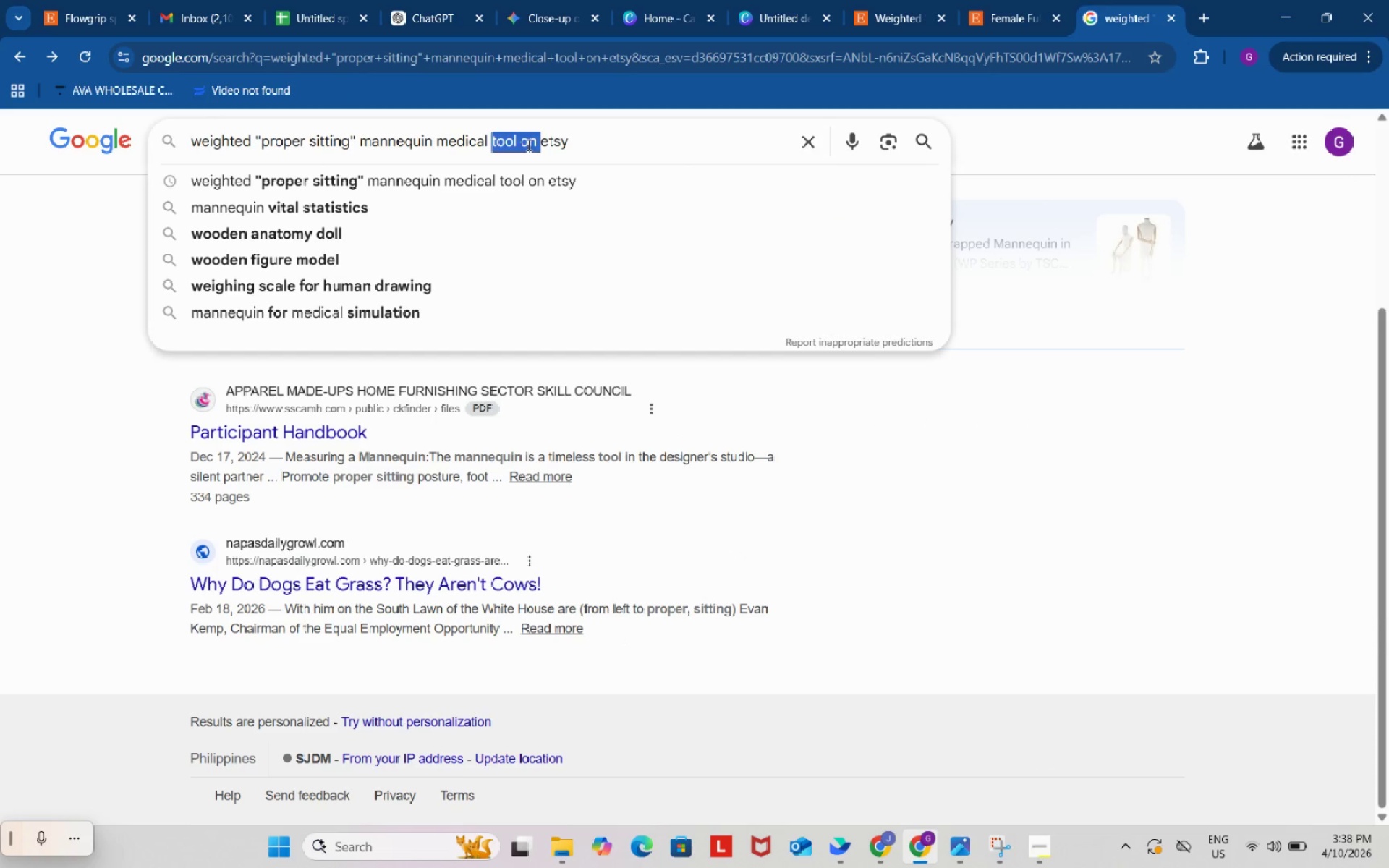 
left_click([527, 145])
 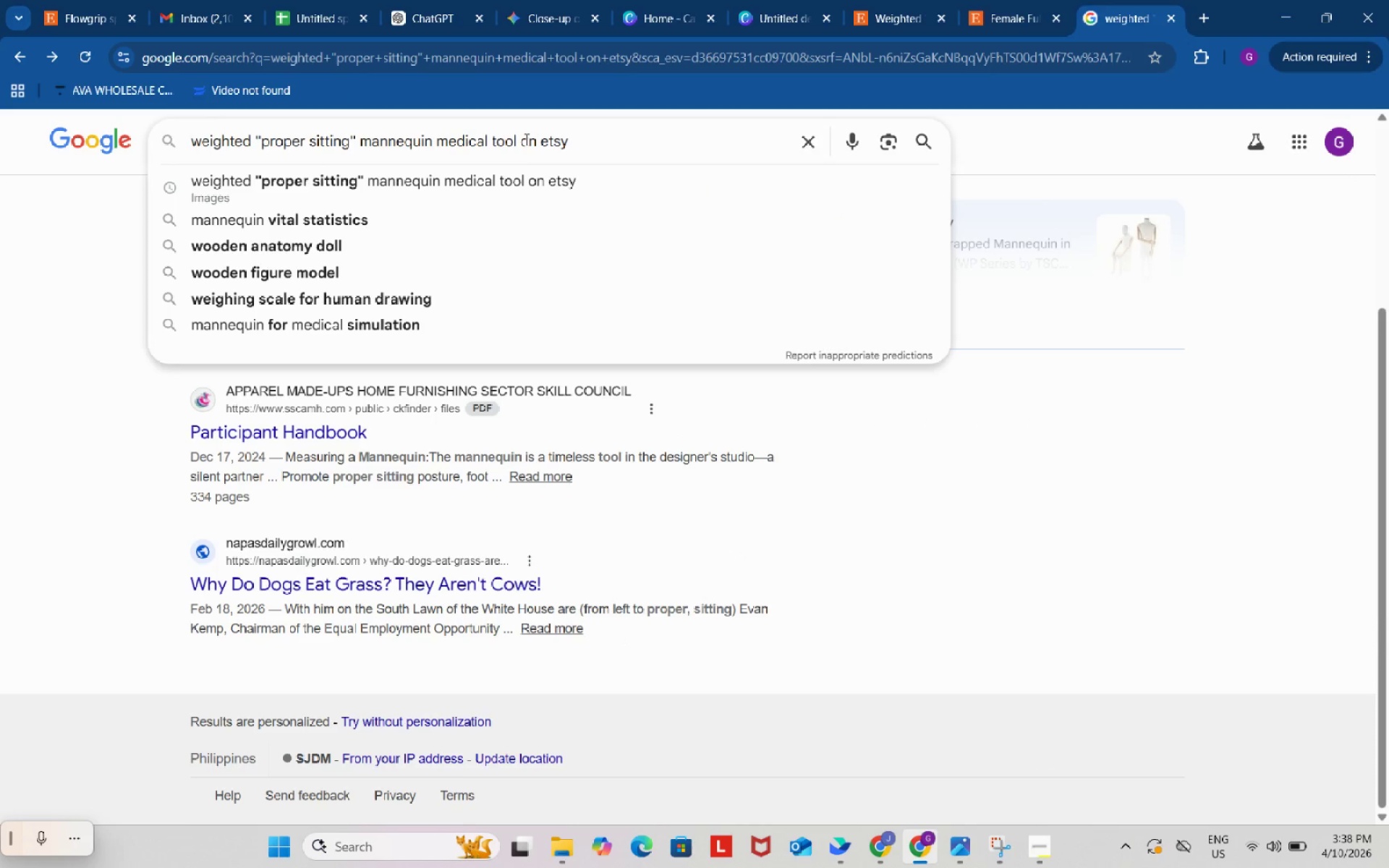 
left_click_drag(start_coordinate=[525, 139], to_coordinate=[617, 142])
 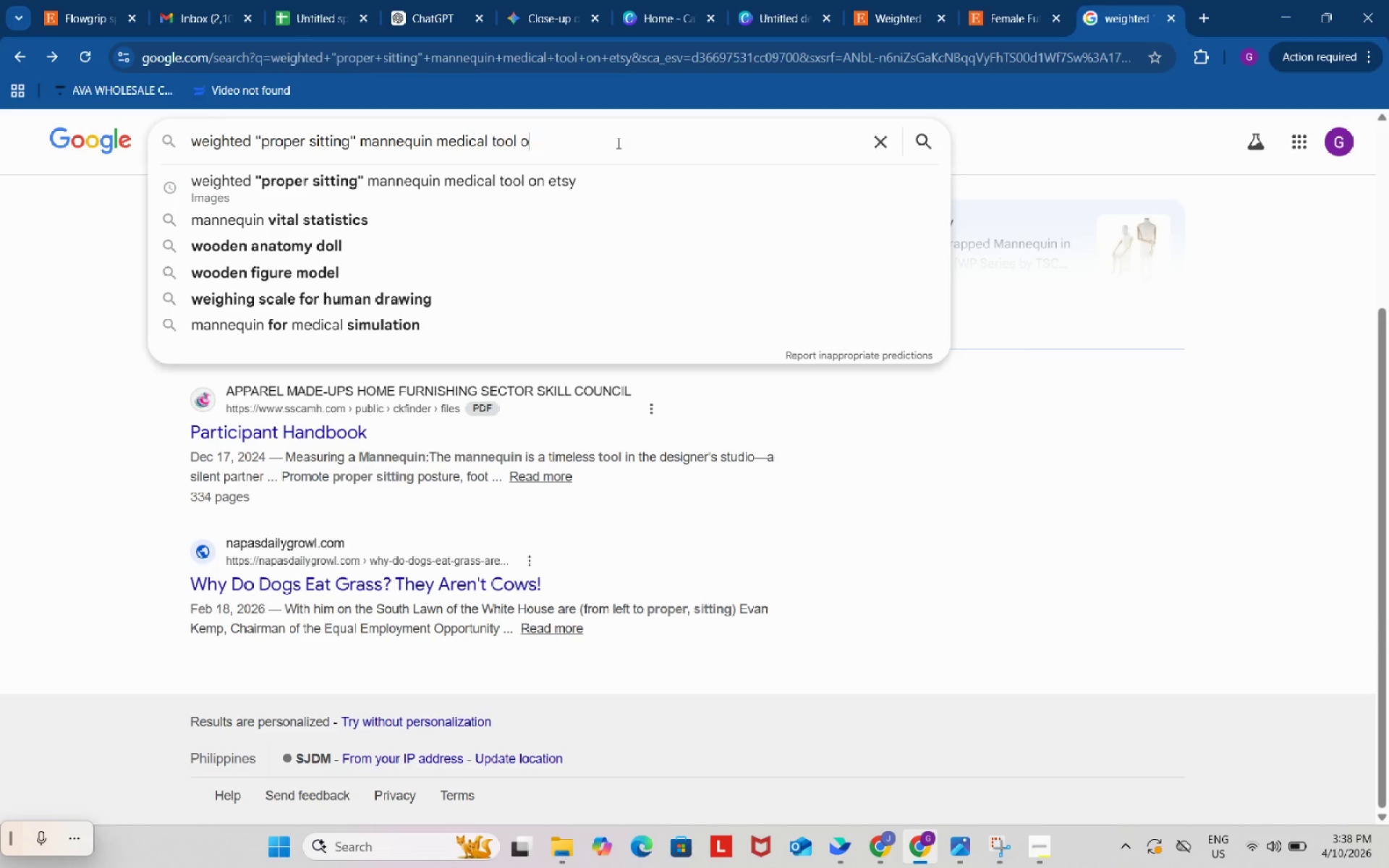 
key(Backspace)
 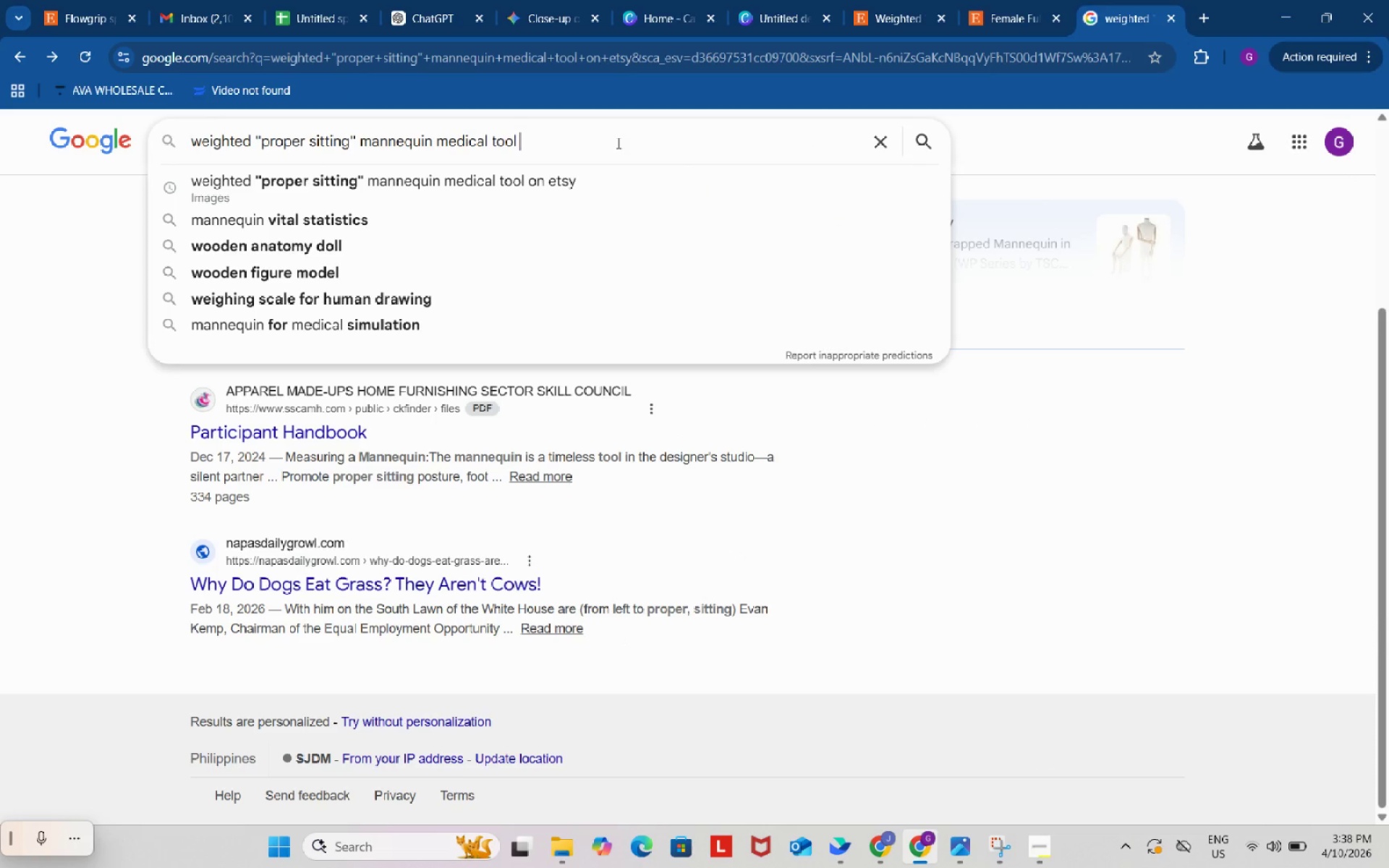 
key(Backspace)
 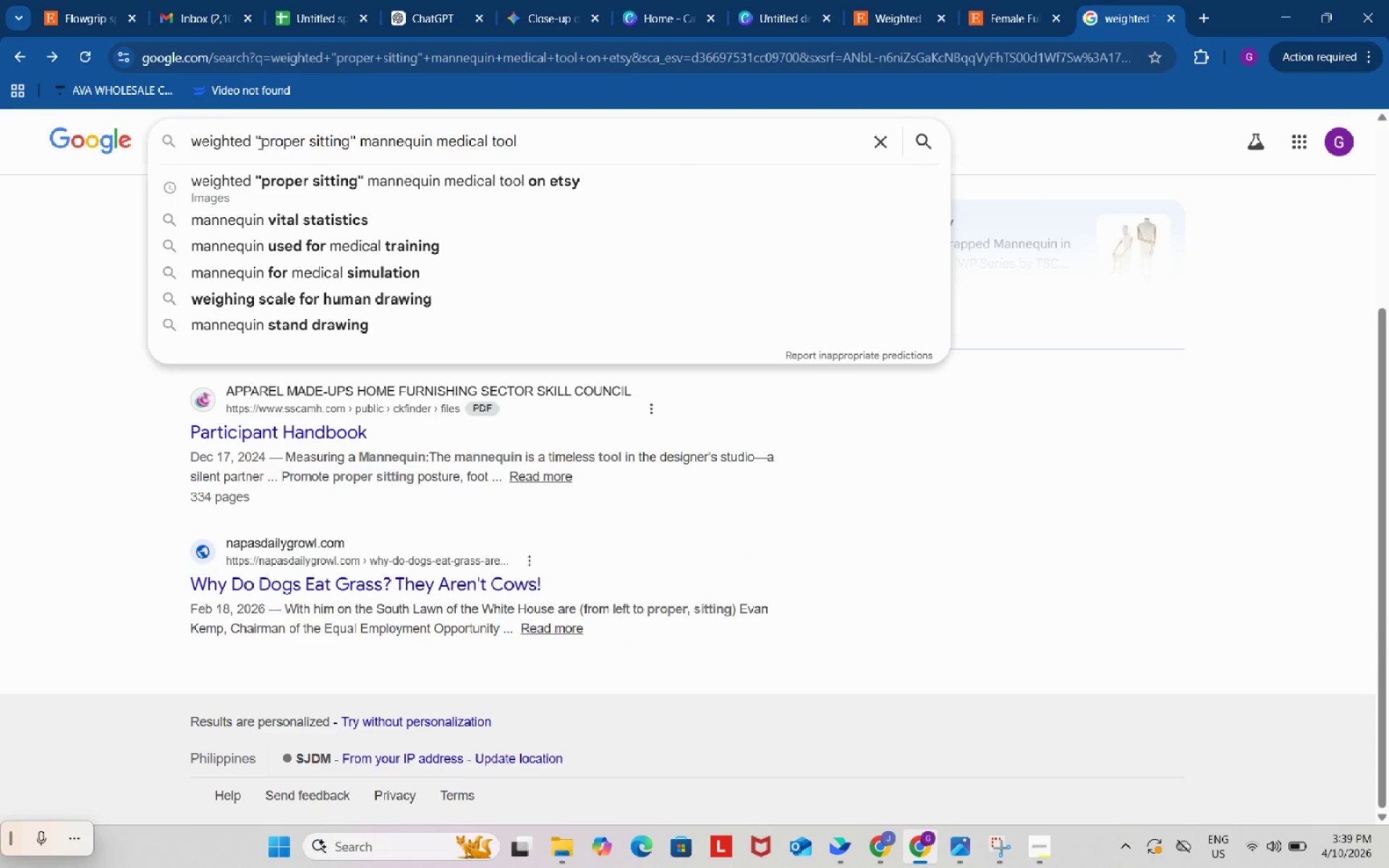 
left_click_drag(start_coordinate=[257, 141], to_coordinate=[190, 132])
 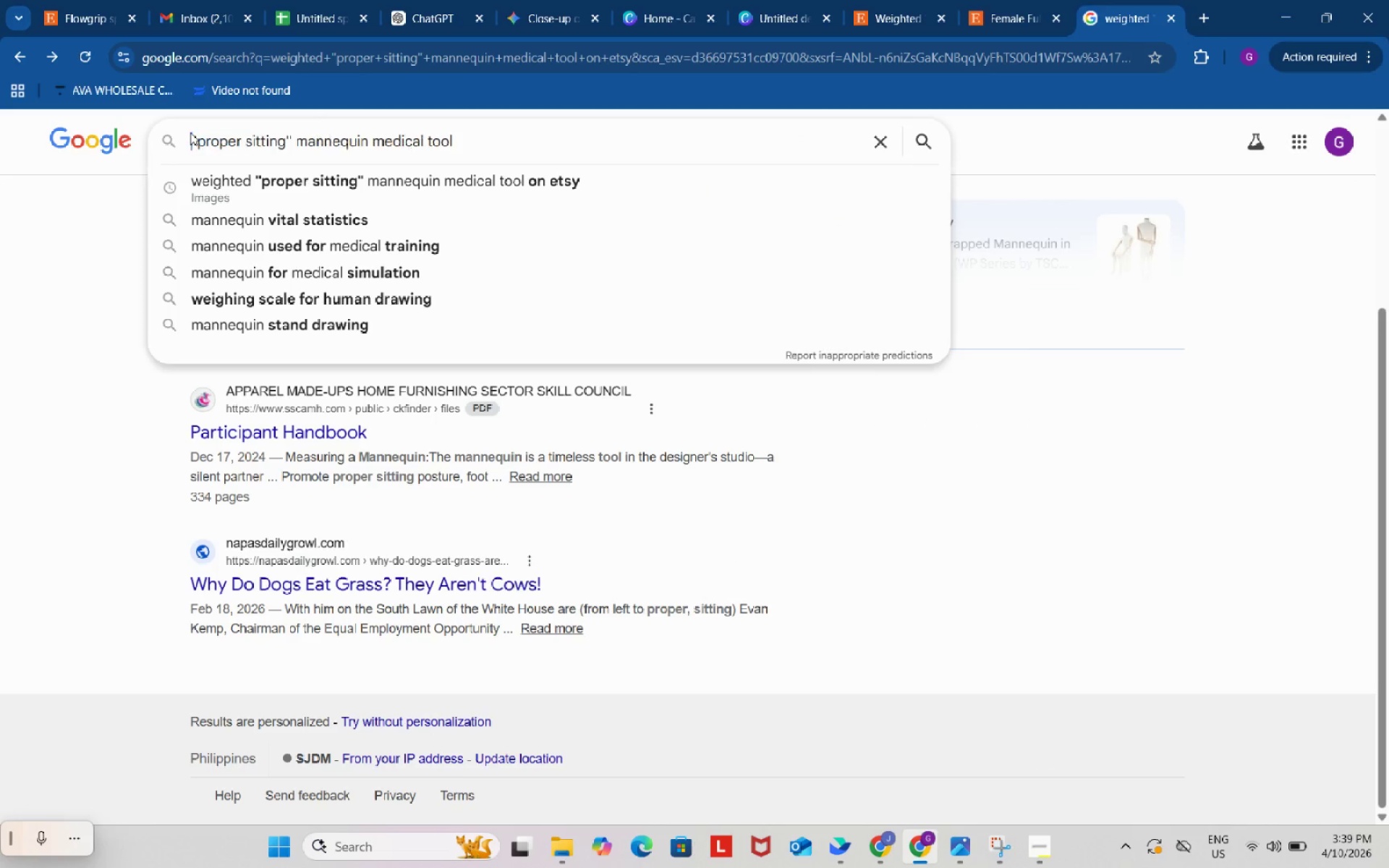 
key(Backspace)
 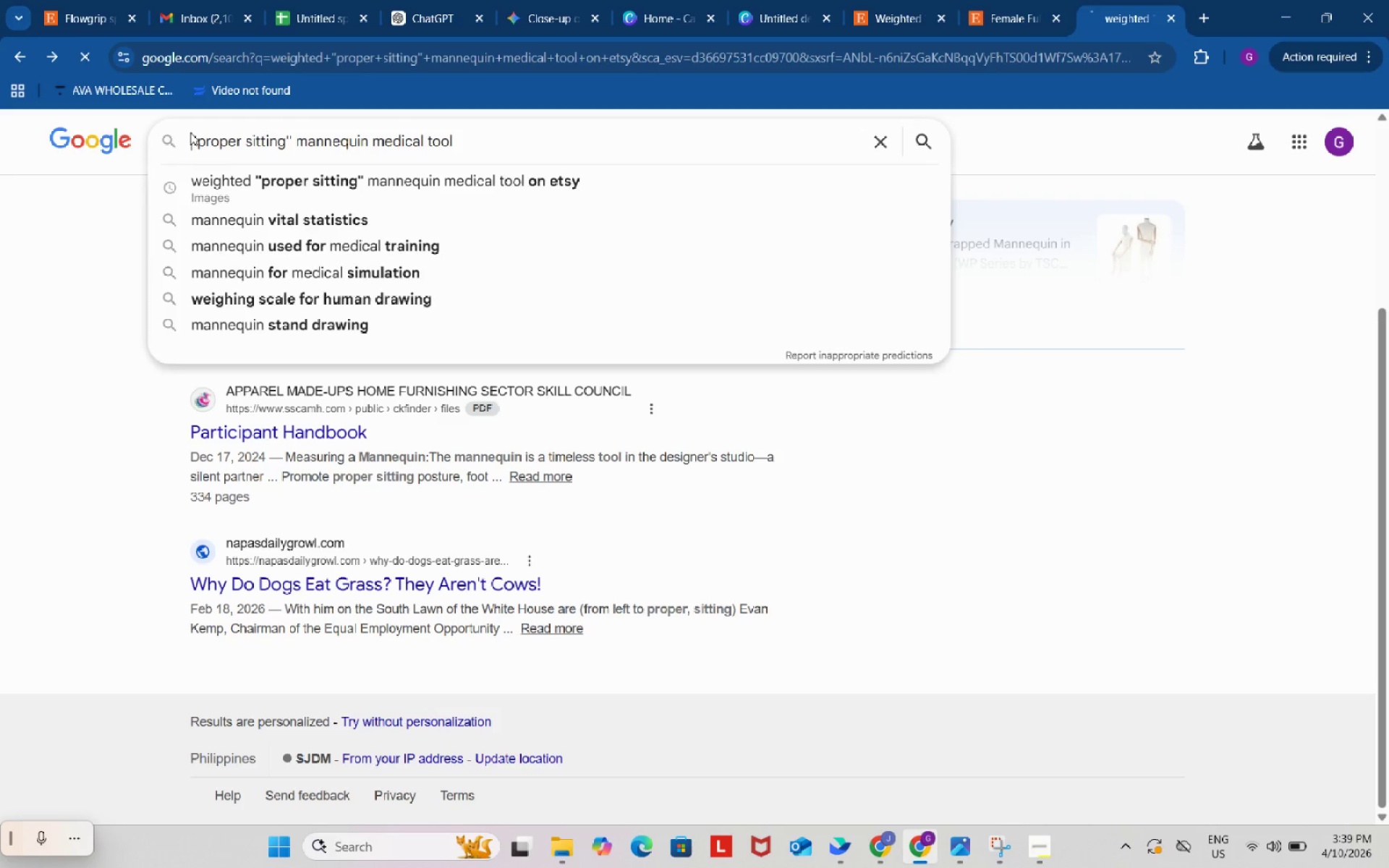 
key(Enter)
 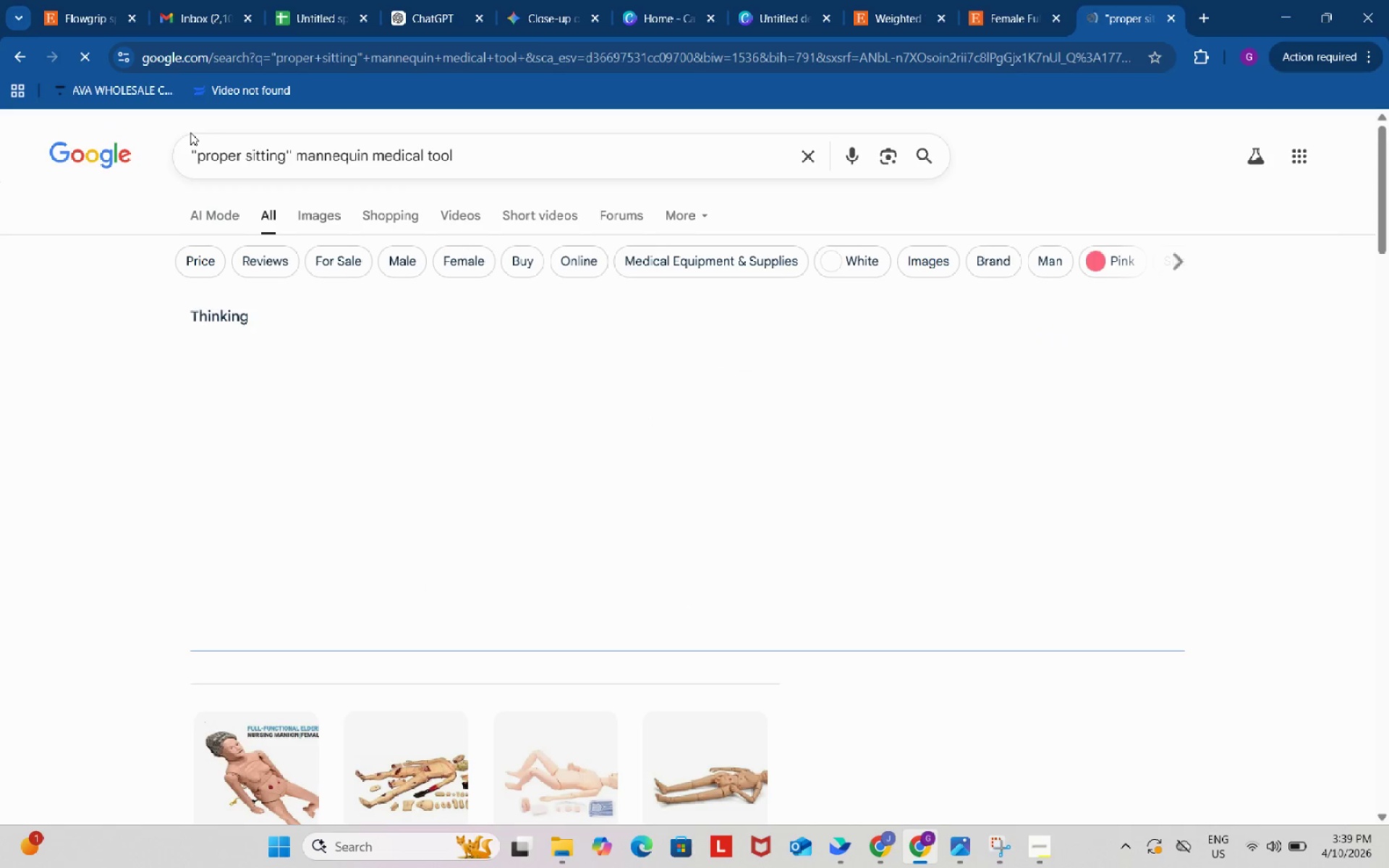 
scroll: coordinate [341, 307], scroll_direction: down, amount: 21.0
 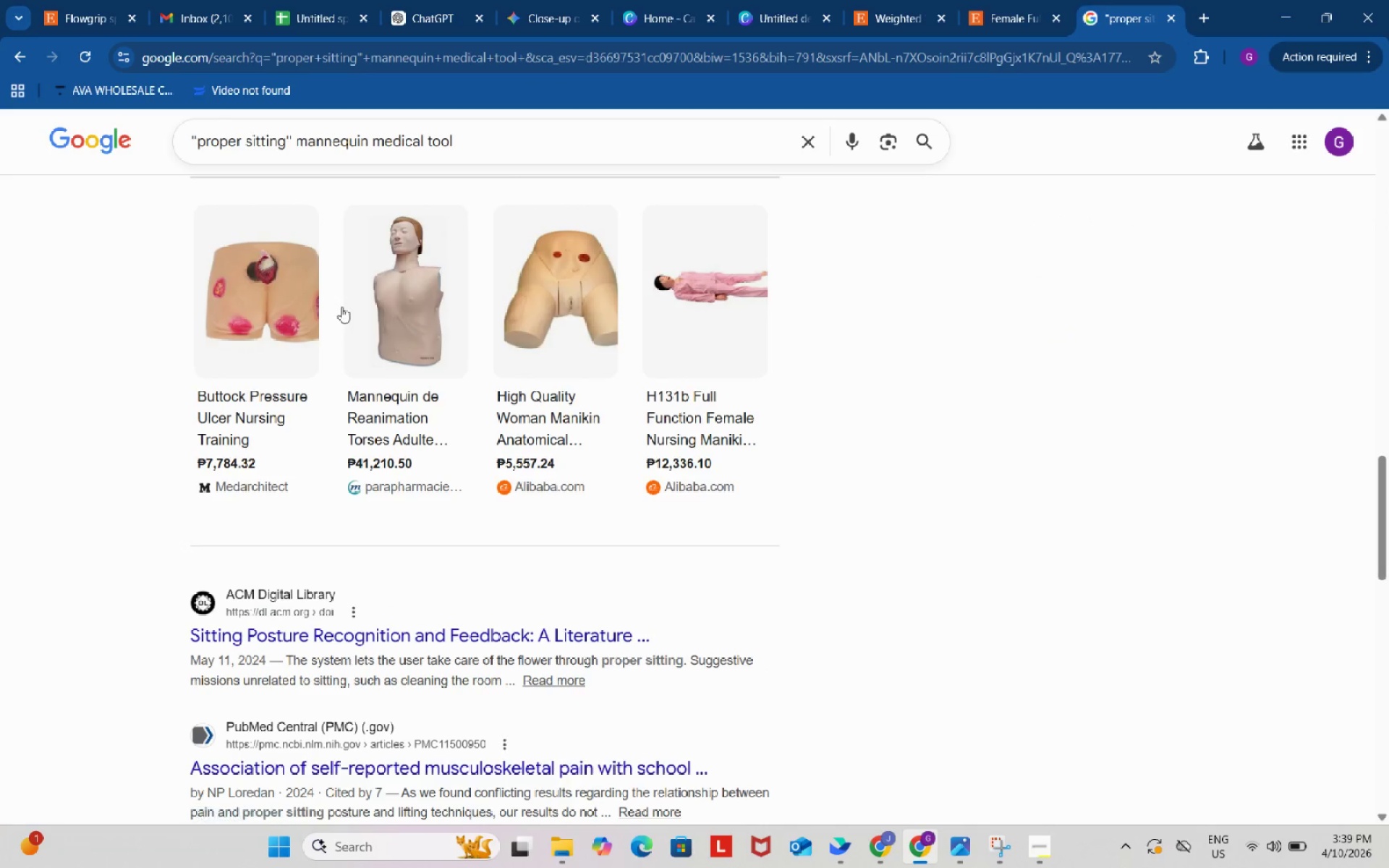 
scroll: coordinate [341, 310], scroll_direction: down, amount: 12.0
 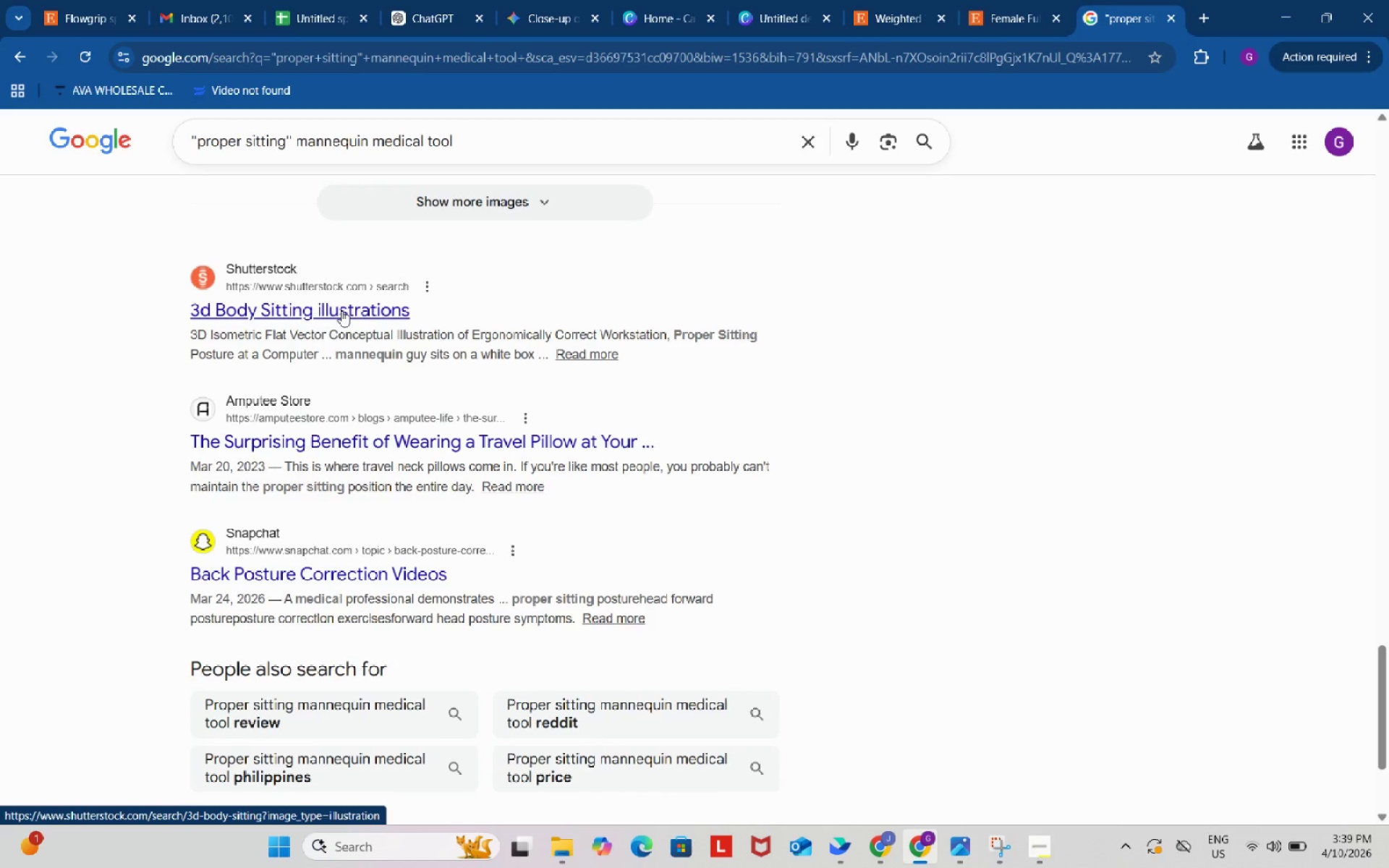 
scroll: coordinate [341, 310], scroll_direction: up, amount: 41.0
 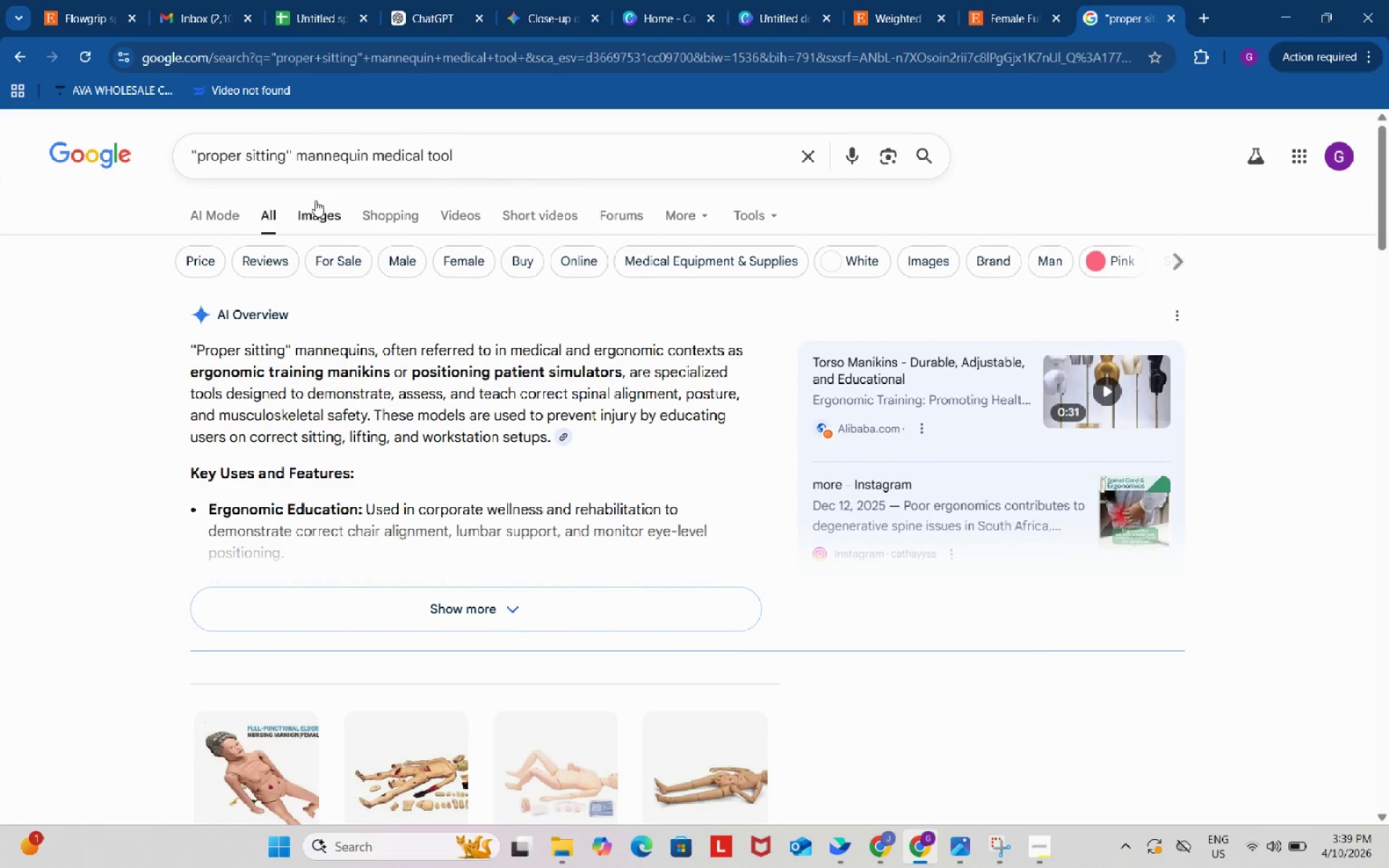 
left_click([315, 200])